 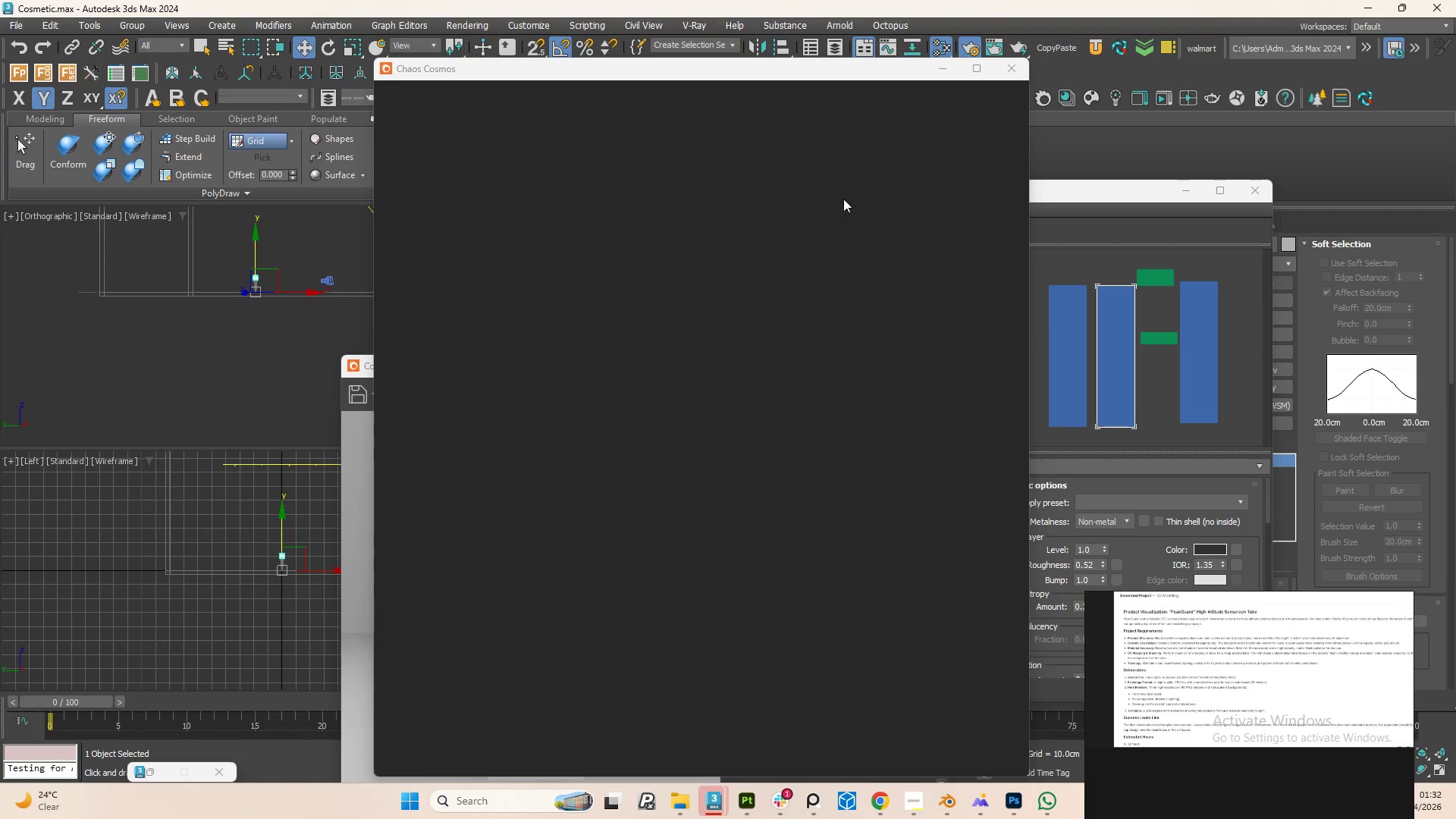 
scroll: coordinate [573, 231], scroll_direction: up, amount: 1.0
 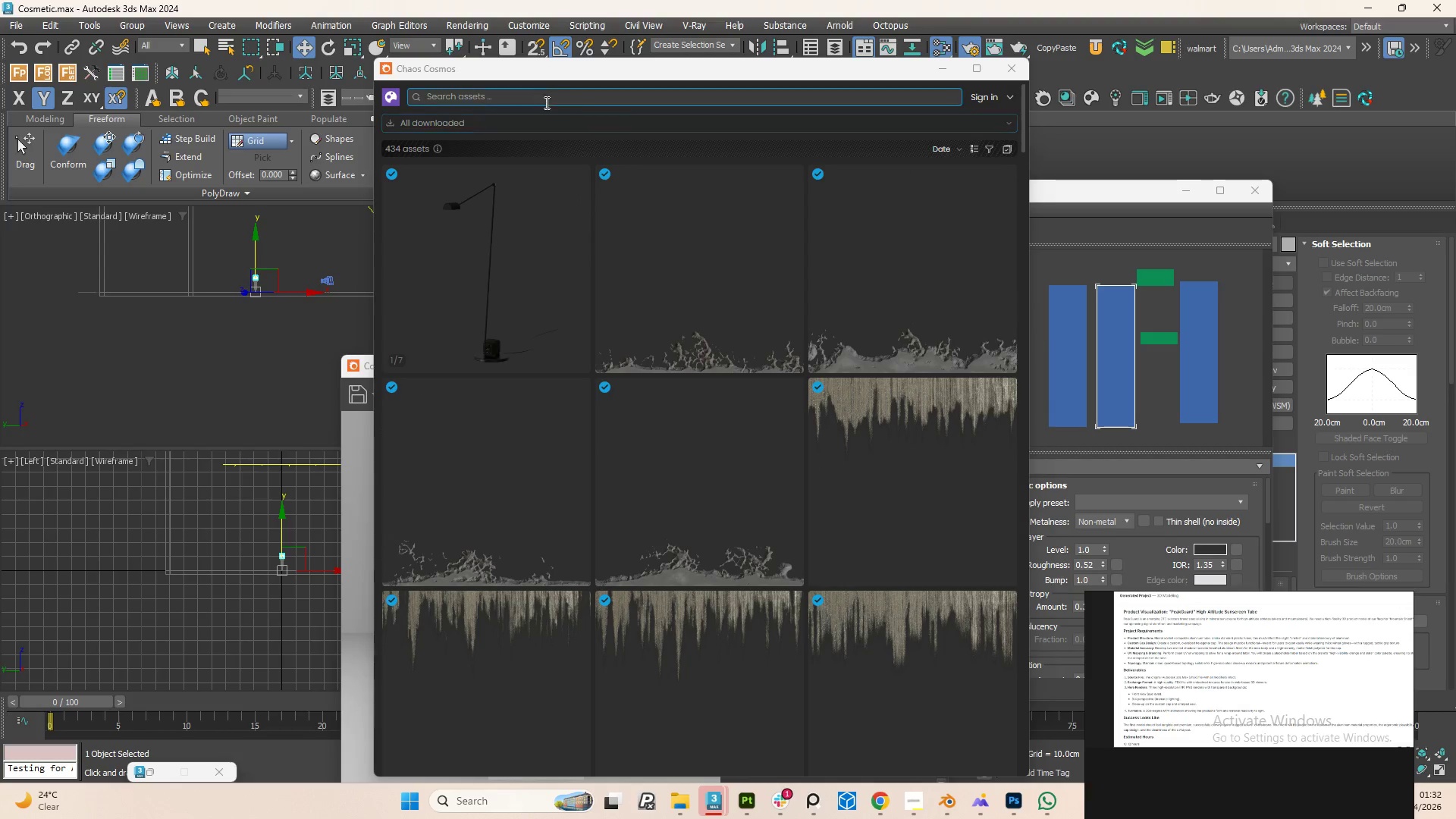 
left_click([545, 99])
 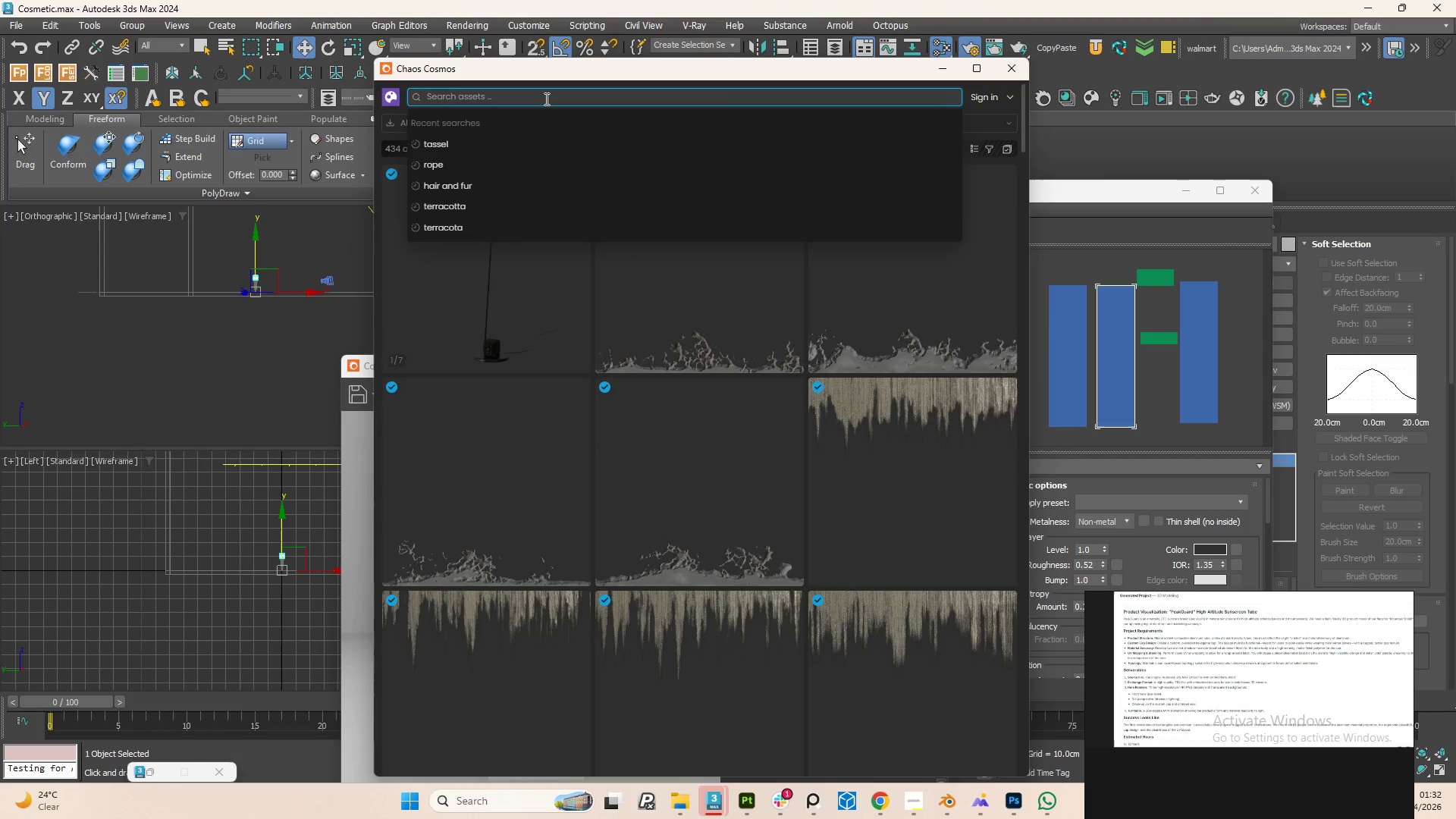 
type(all)
key(Backspace)
type(umi)
 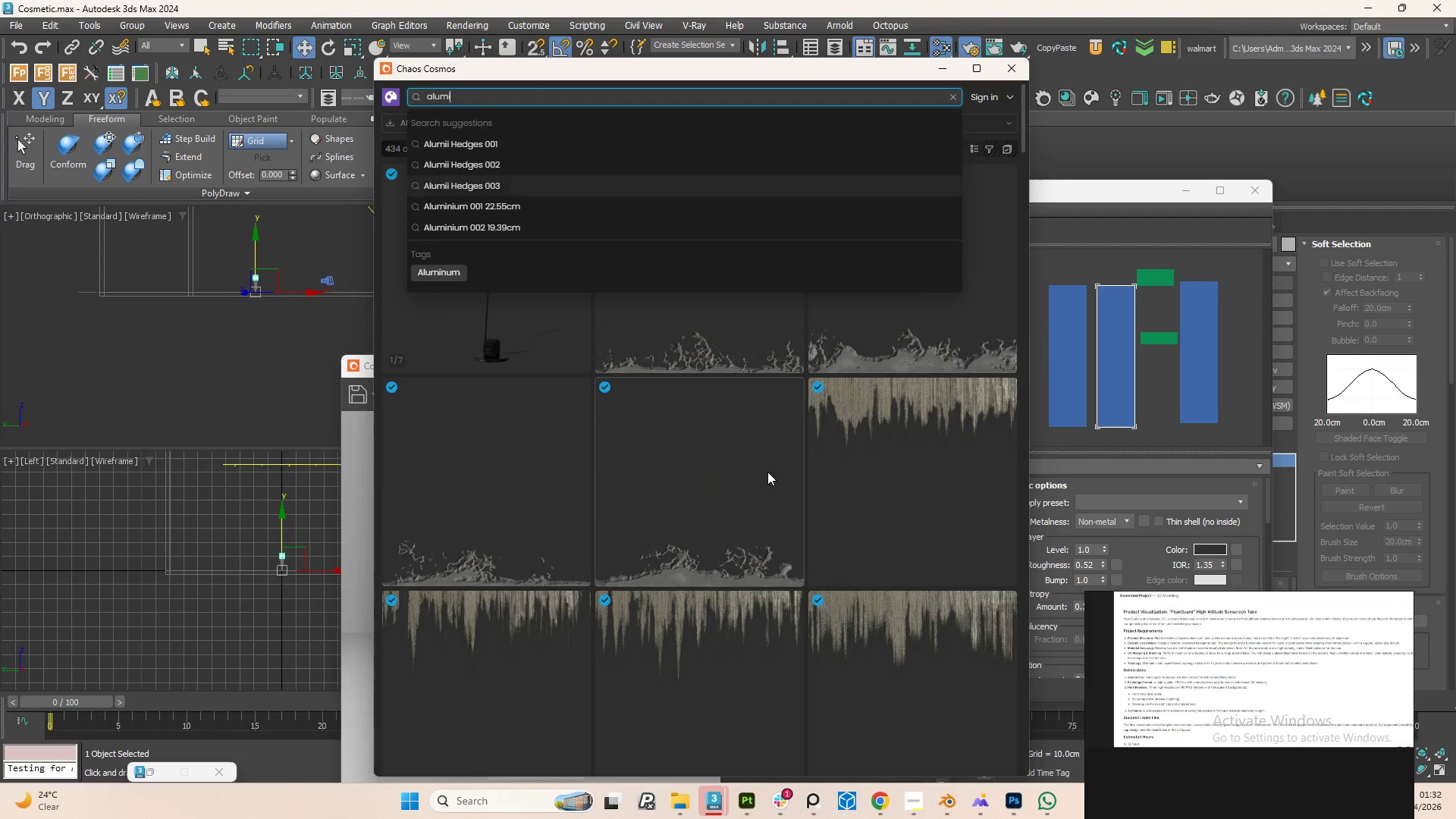 
scroll: coordinate [1173, 695], scroll_direction: up, amount: 5.0
 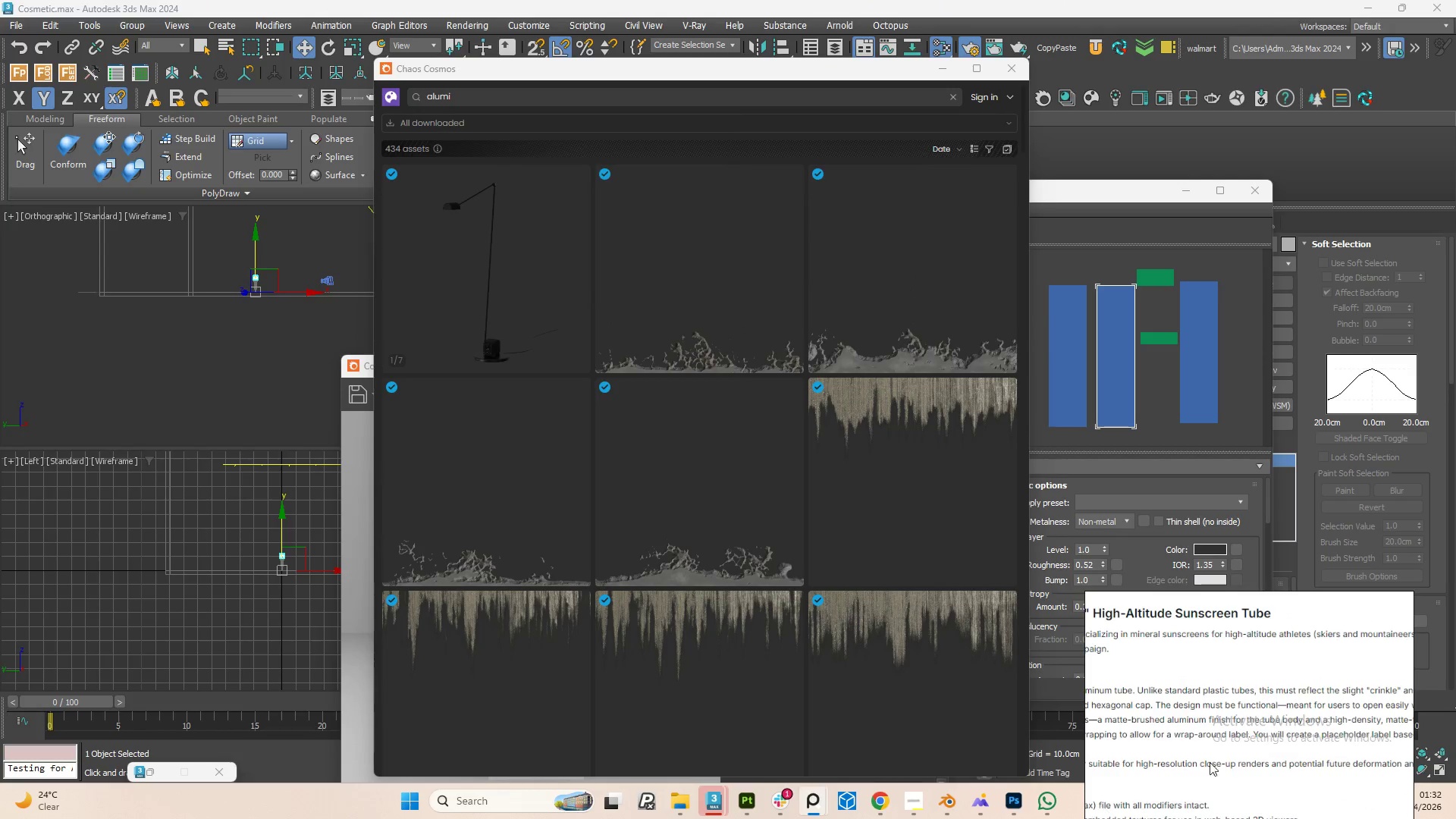 
scroll: coordinate [1363, 750], scroll_direction: down, amount: 1.0
 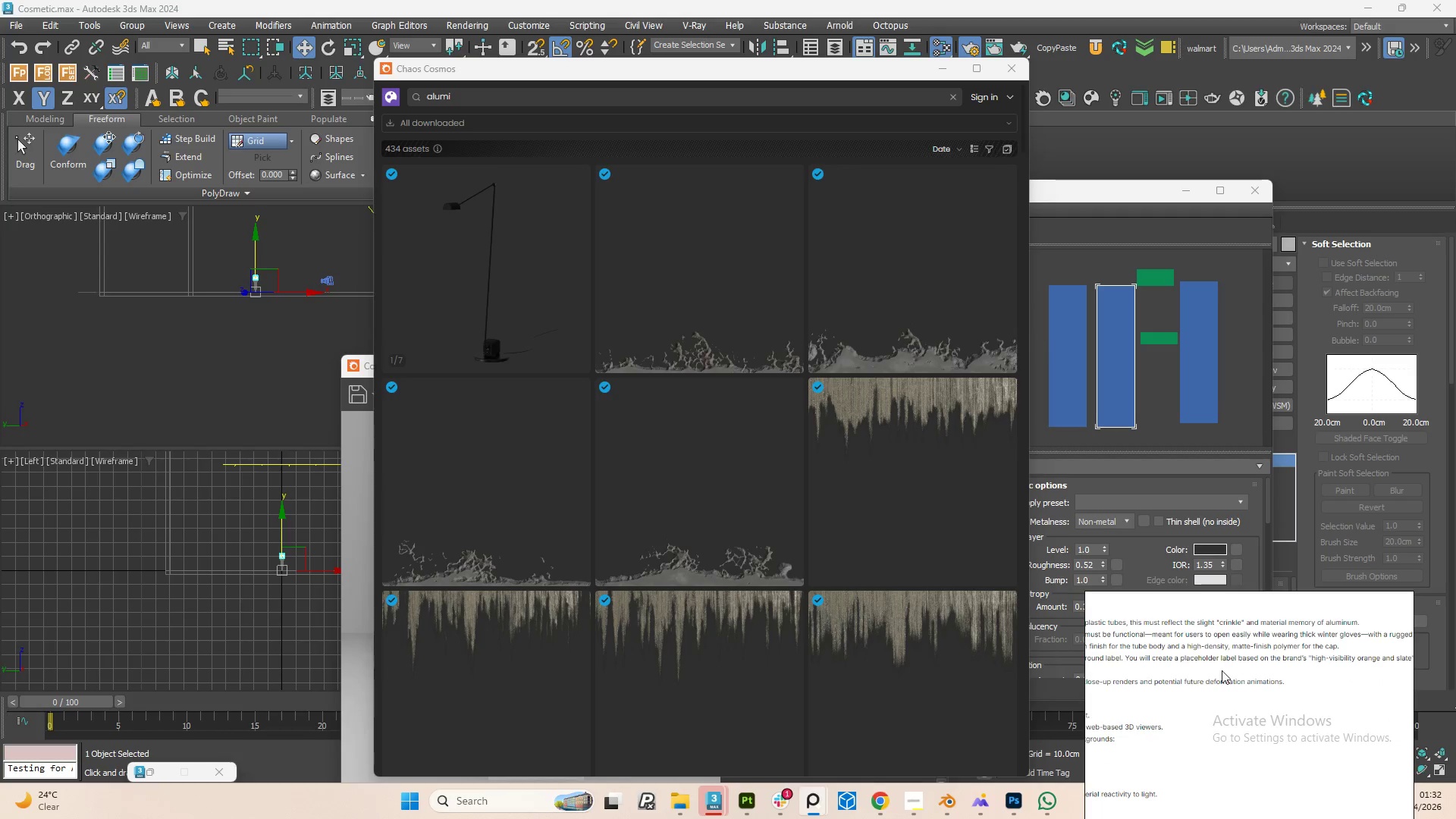 
scroll: coordinate [1298, 674], scroll_direction: up, amount: 2.0
 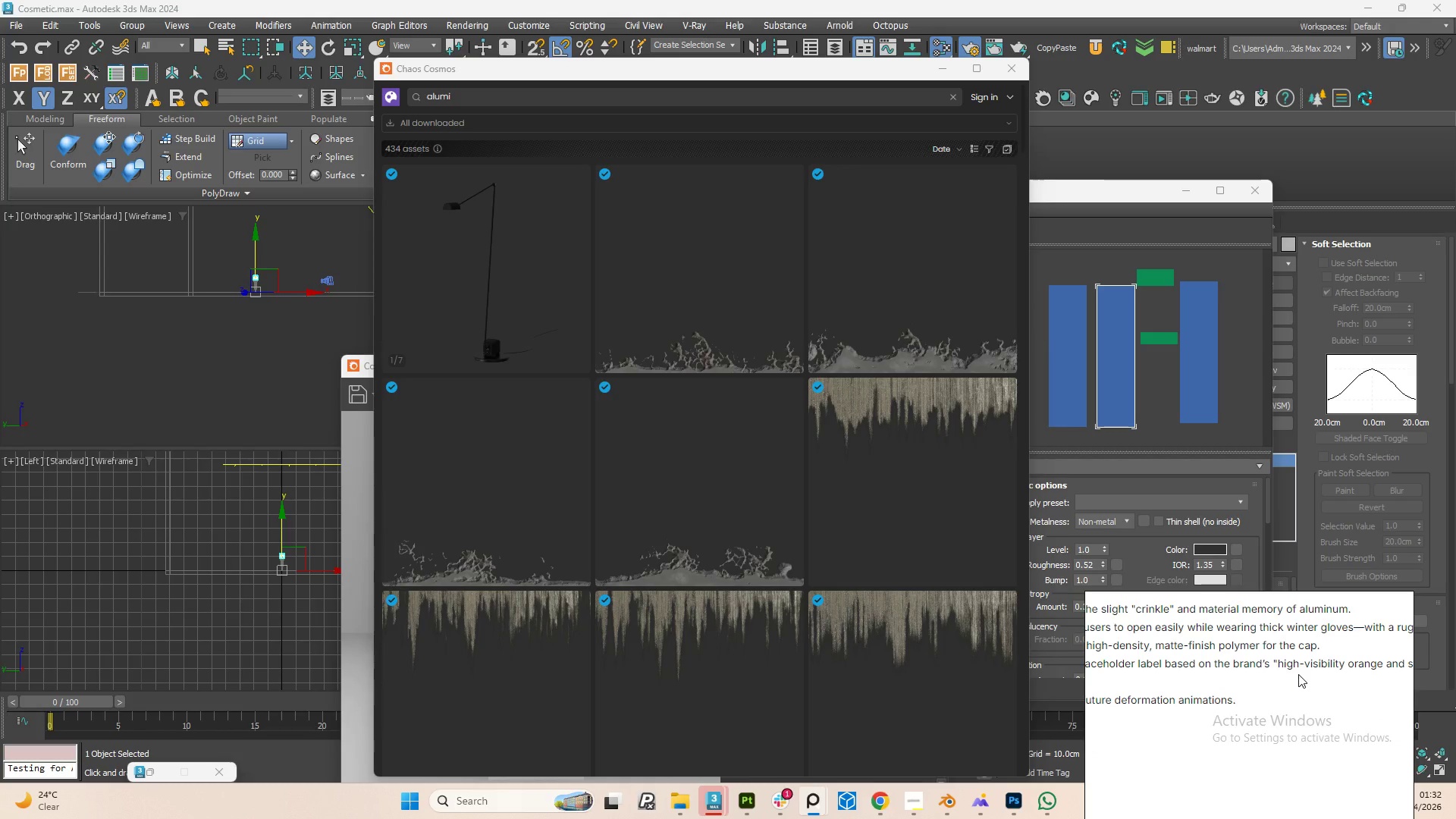 
key(Backspace)
key(Backspace)
key(Backspace)
key(Backspace)
key(Backspace)
key(Backspace)
type(polymer)
 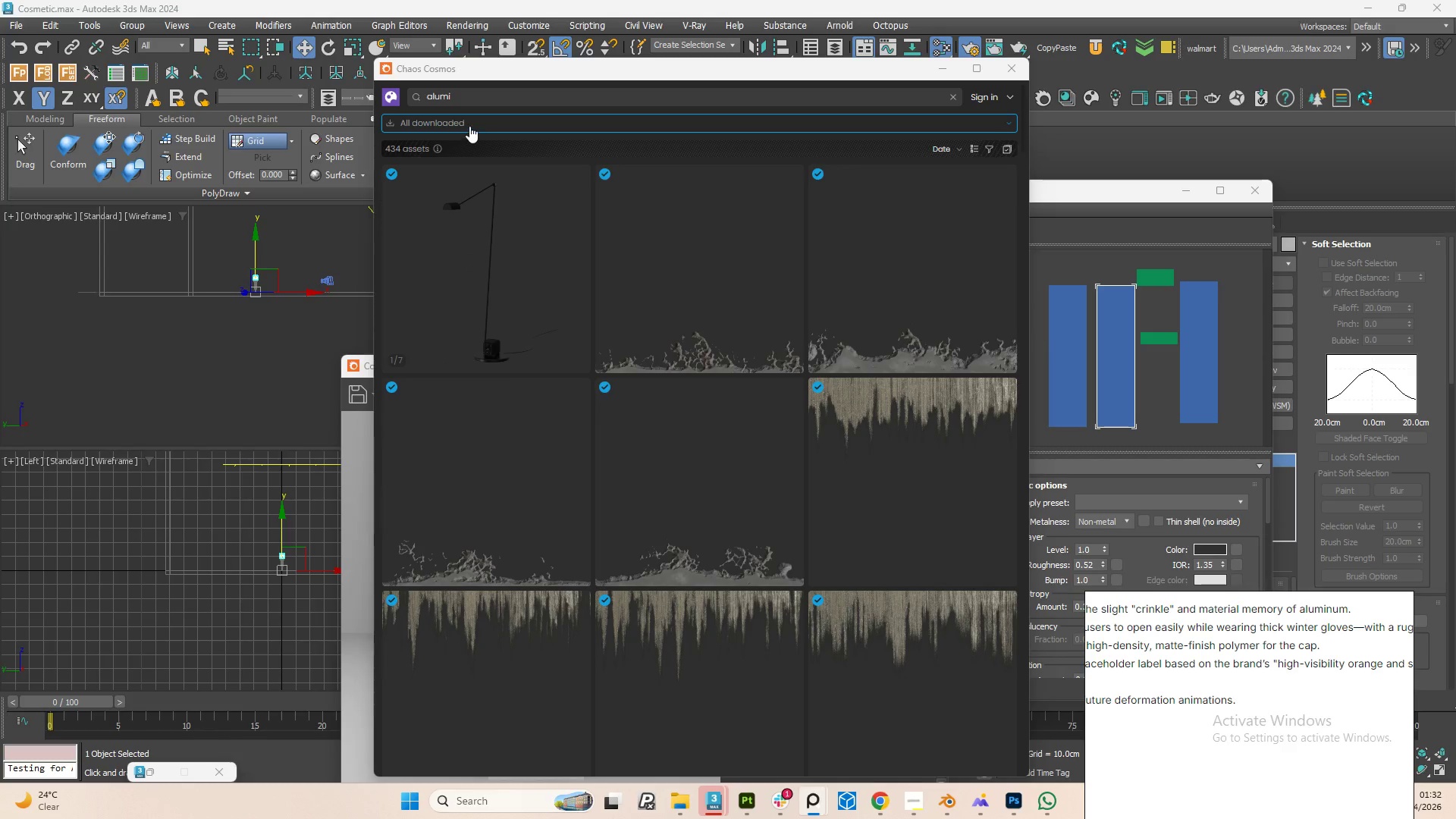 
wait(5.05)
 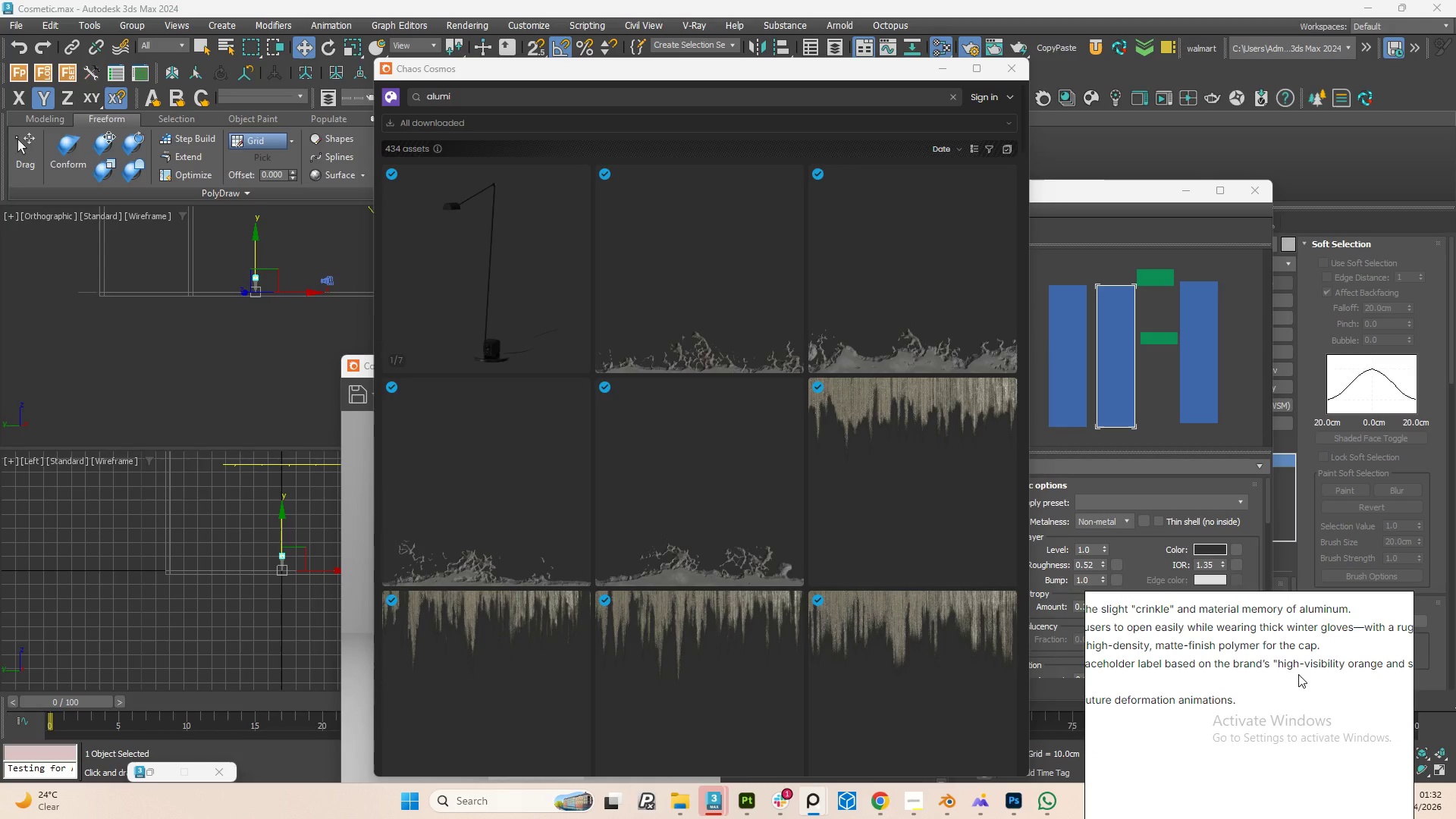 
double_click([463, 93])
 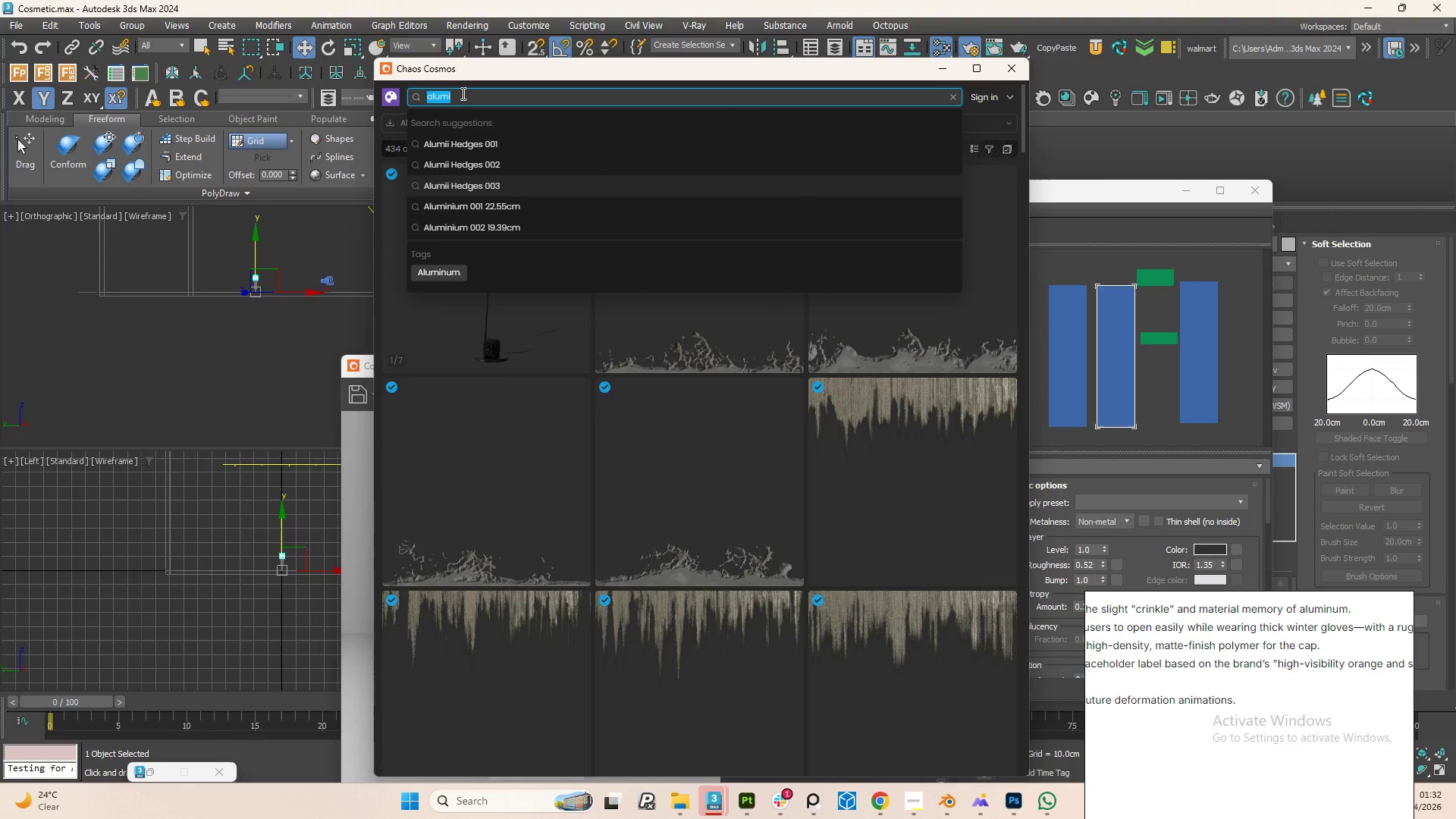 
type(polymer)
 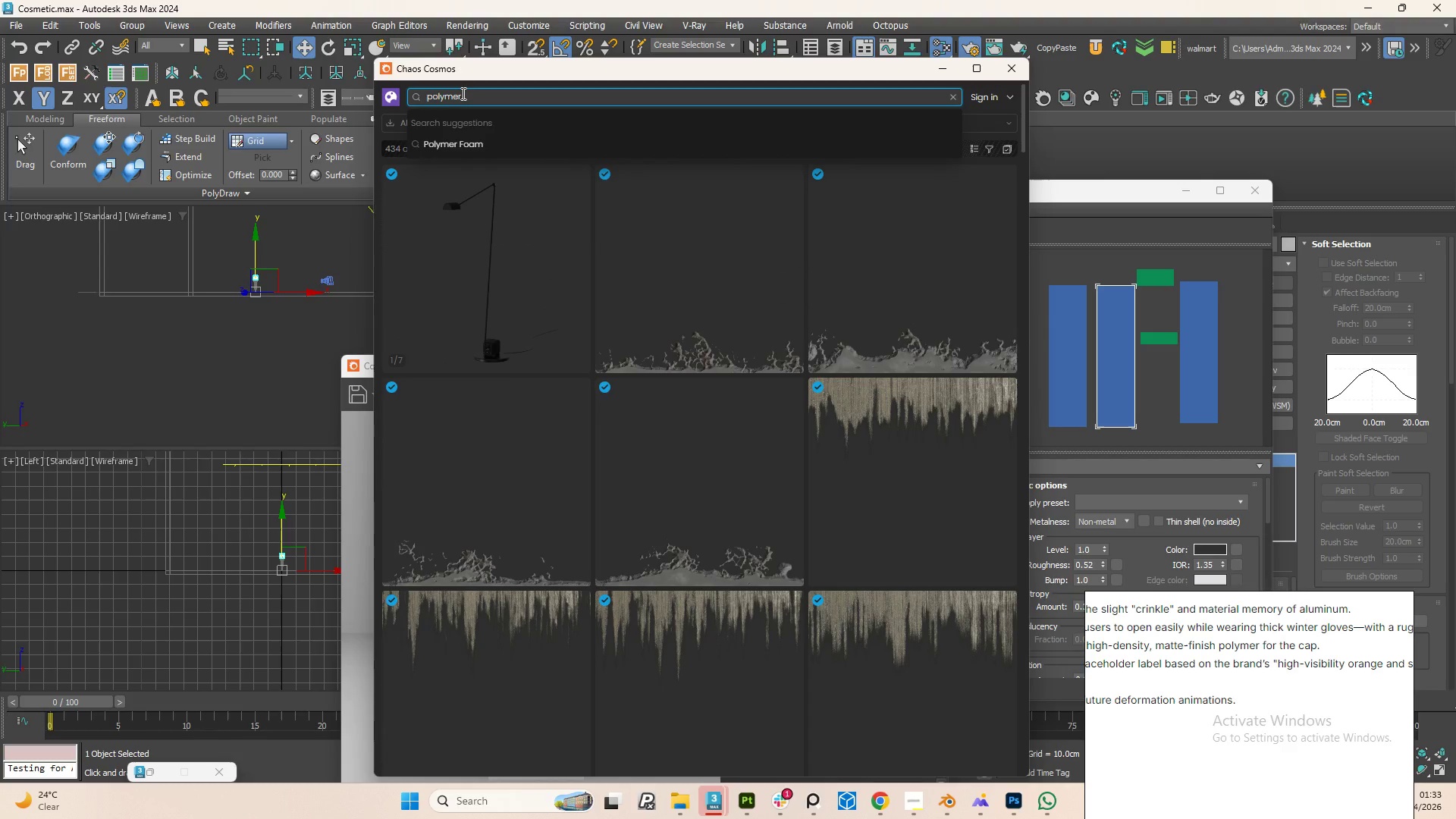 
key(Enter)
 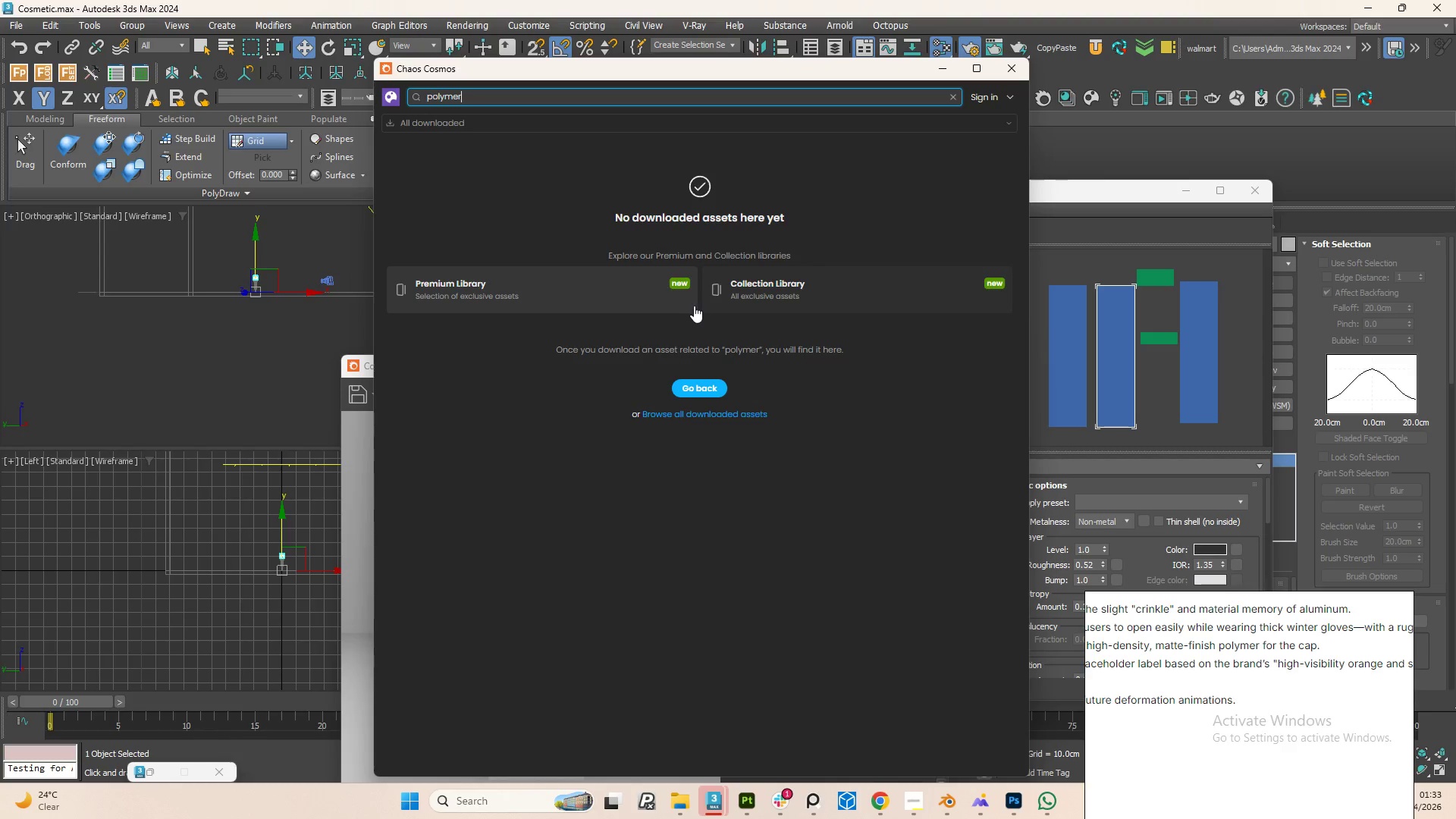 
wait(5.53)
 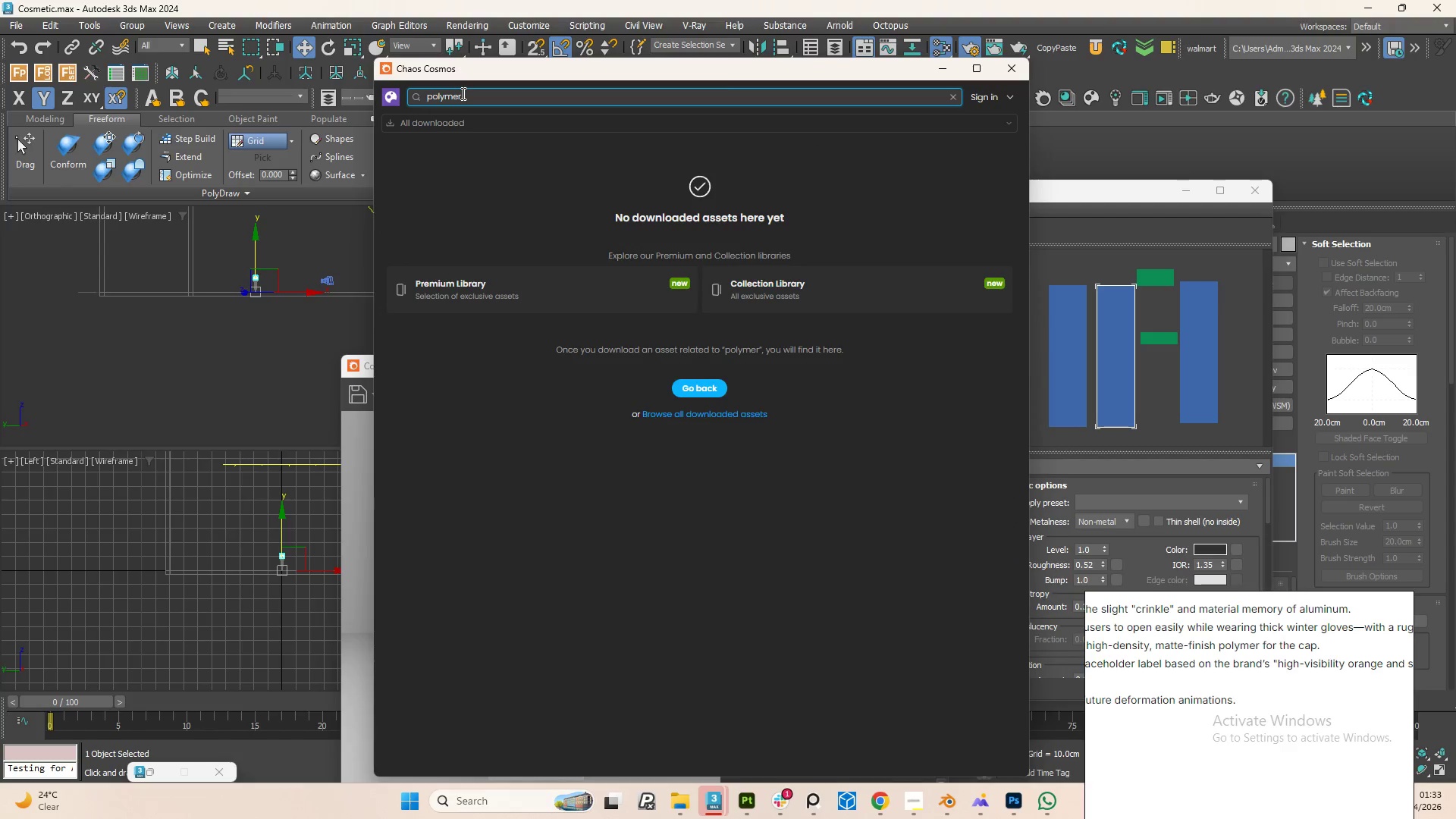 
left_click([732, 293])
 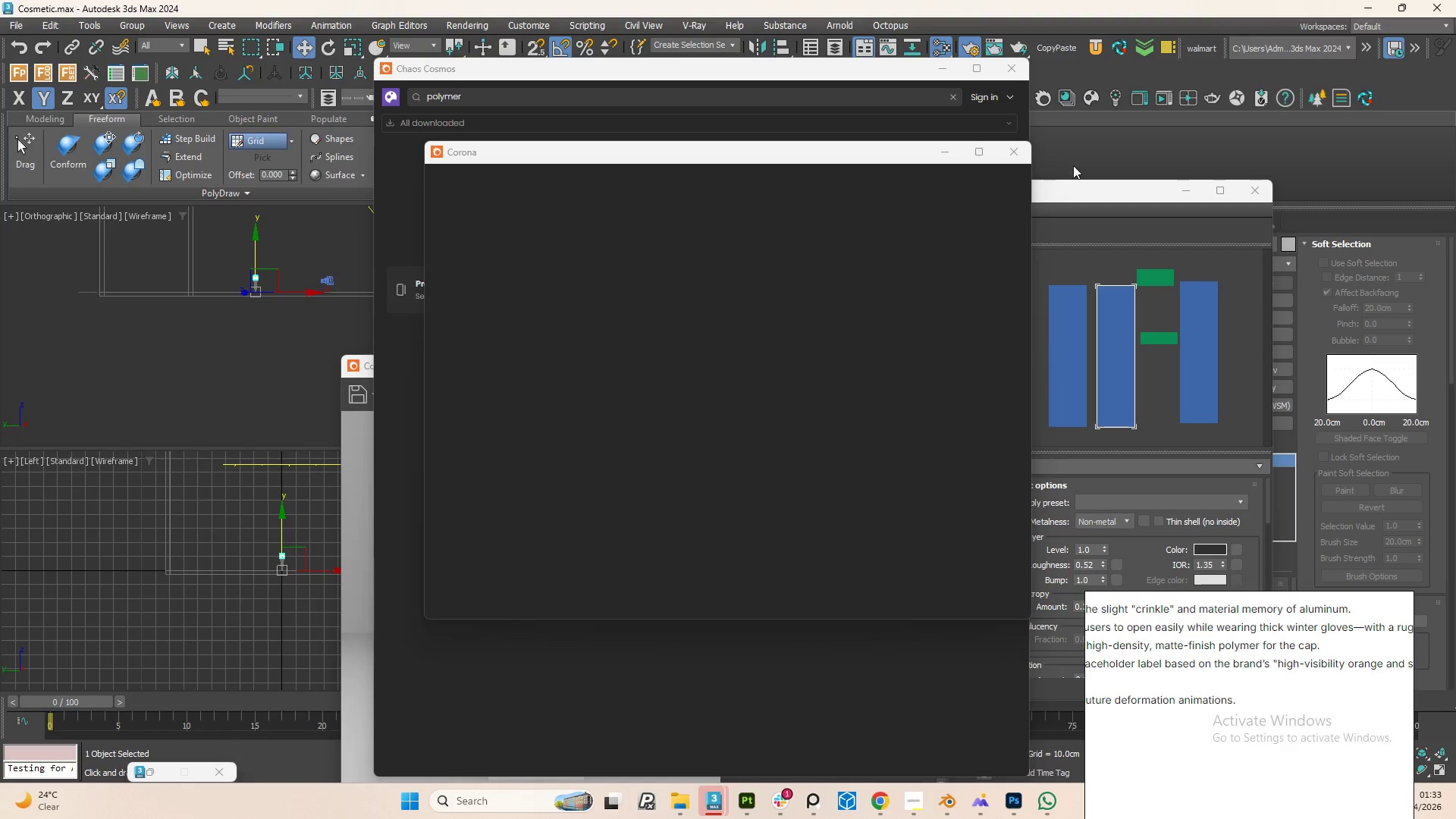 
mouse_move([1015, 158])
 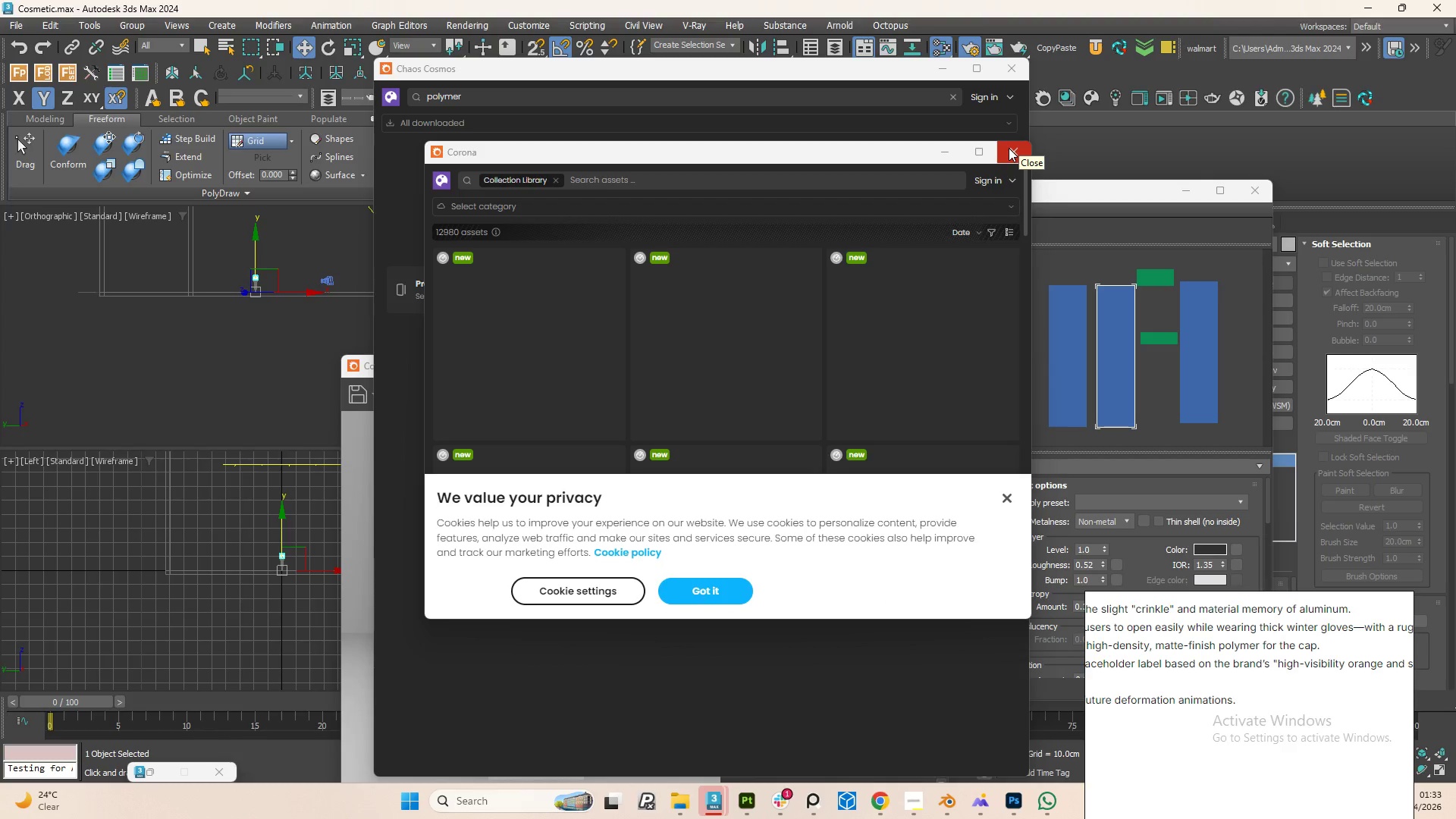 
wait(6.38)
 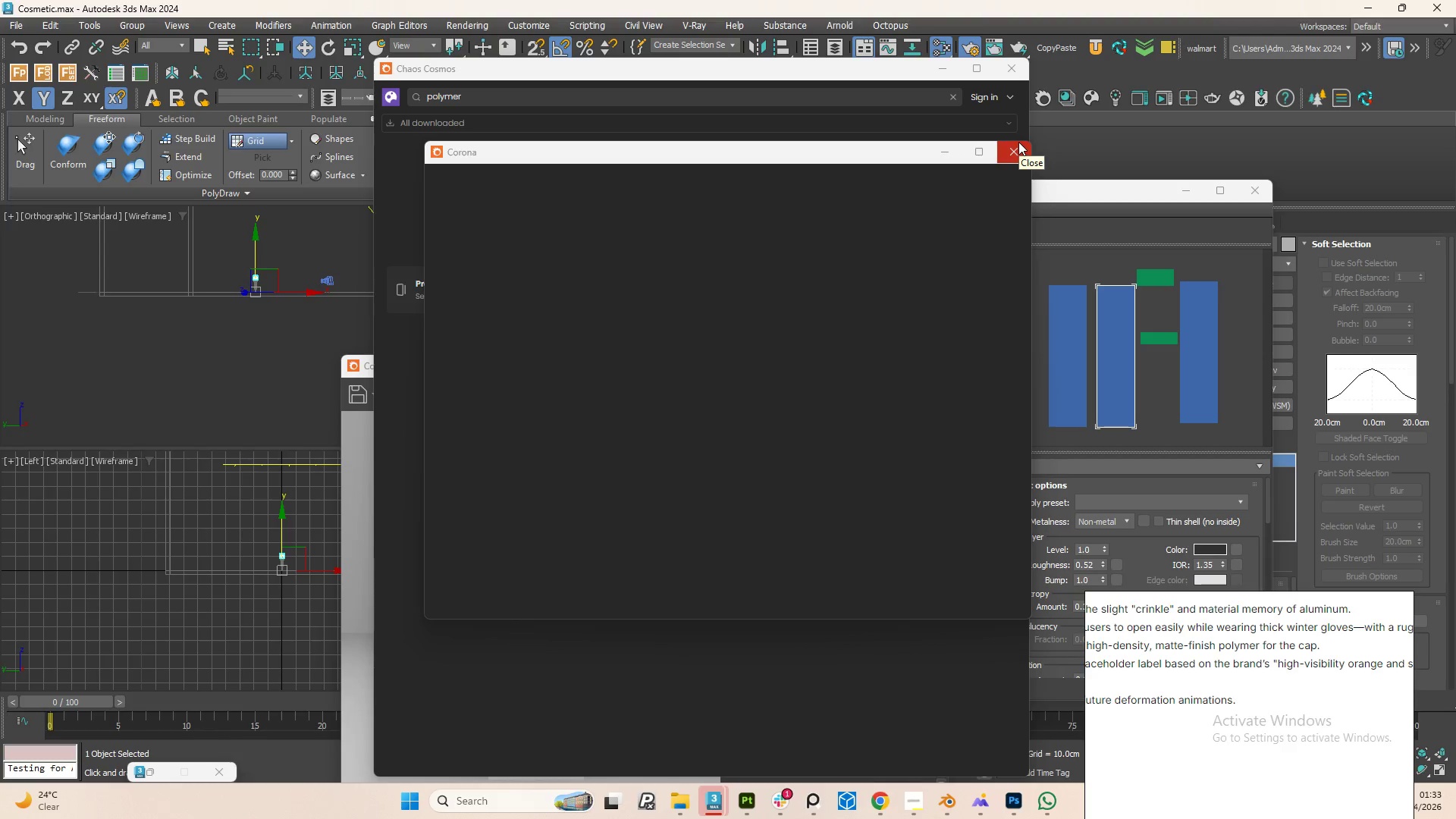 
left_click([1008, 499])
 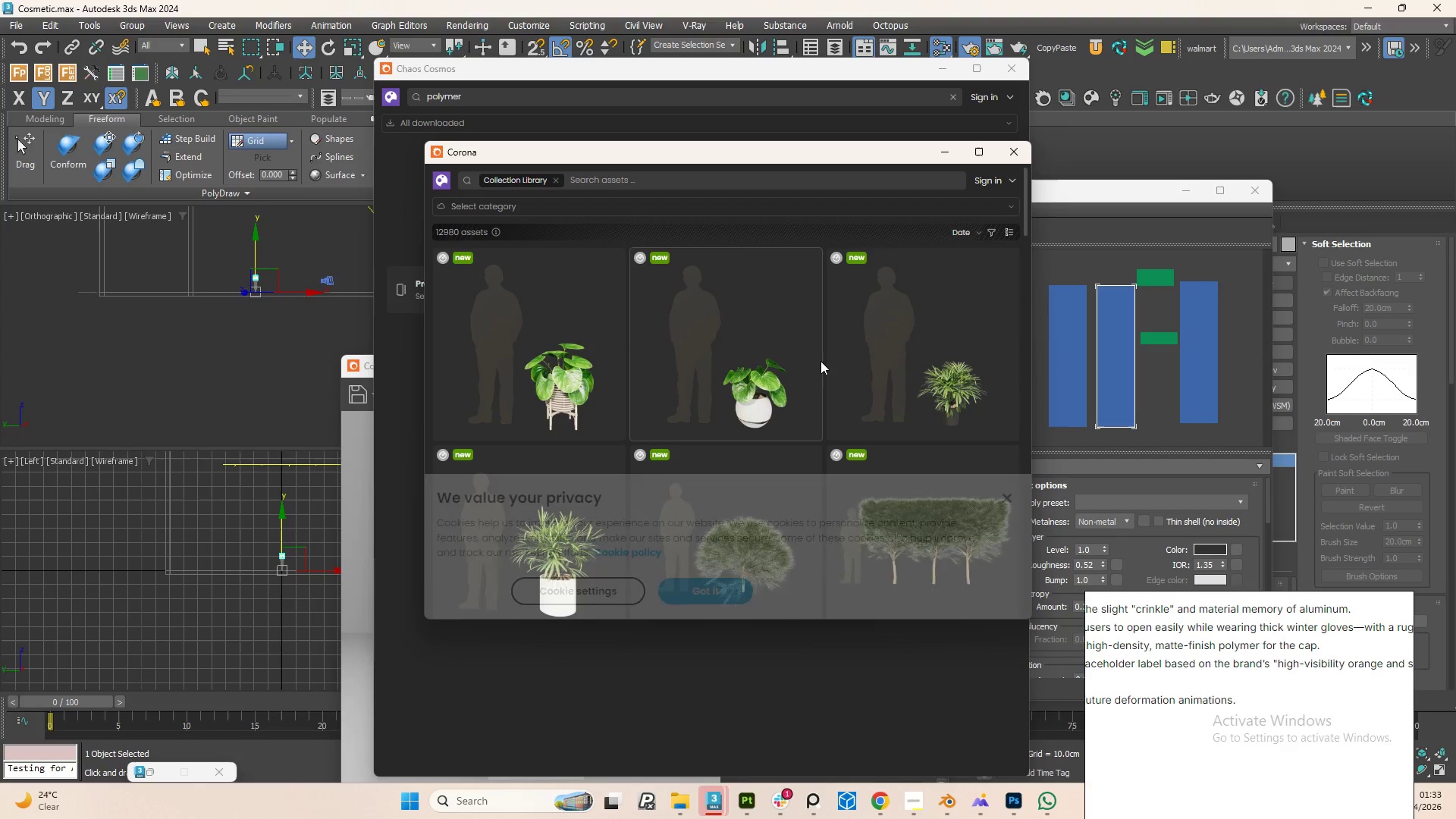 
scroll: coordinate [806, 377], scroll_direction: down, amount: 5.0
 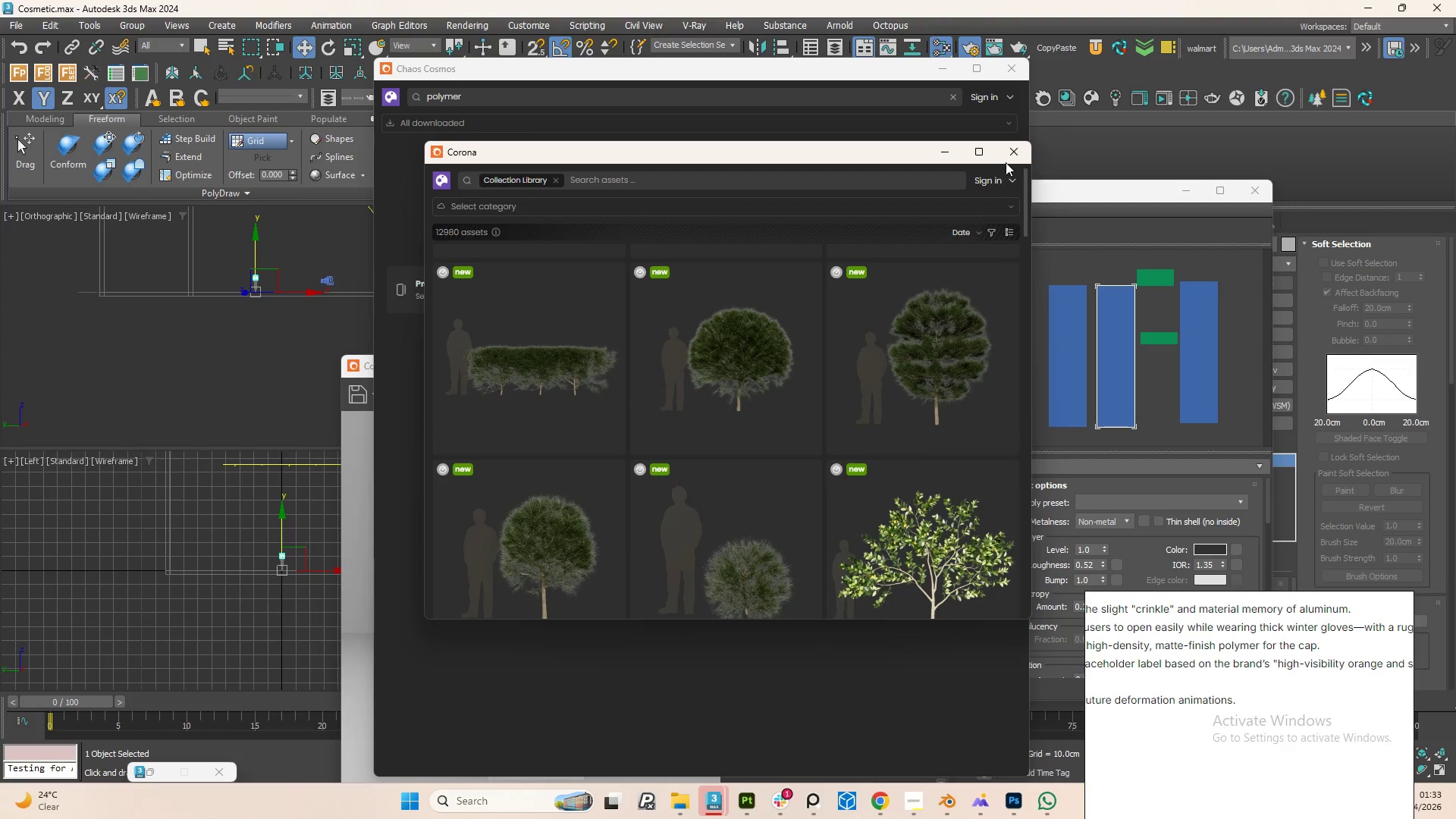 
left_click([1012, 159])
 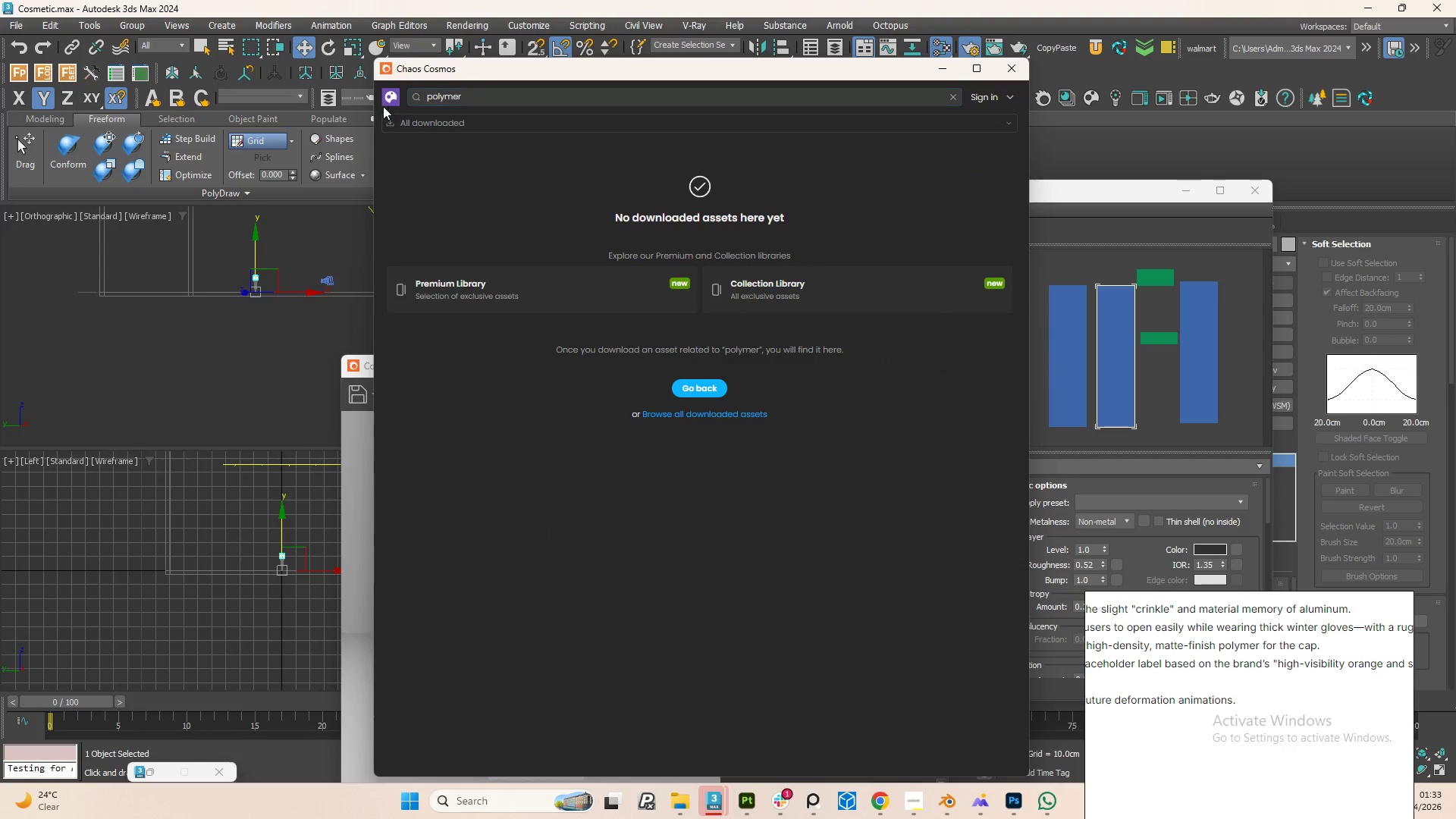 
left_click([475, 89])
 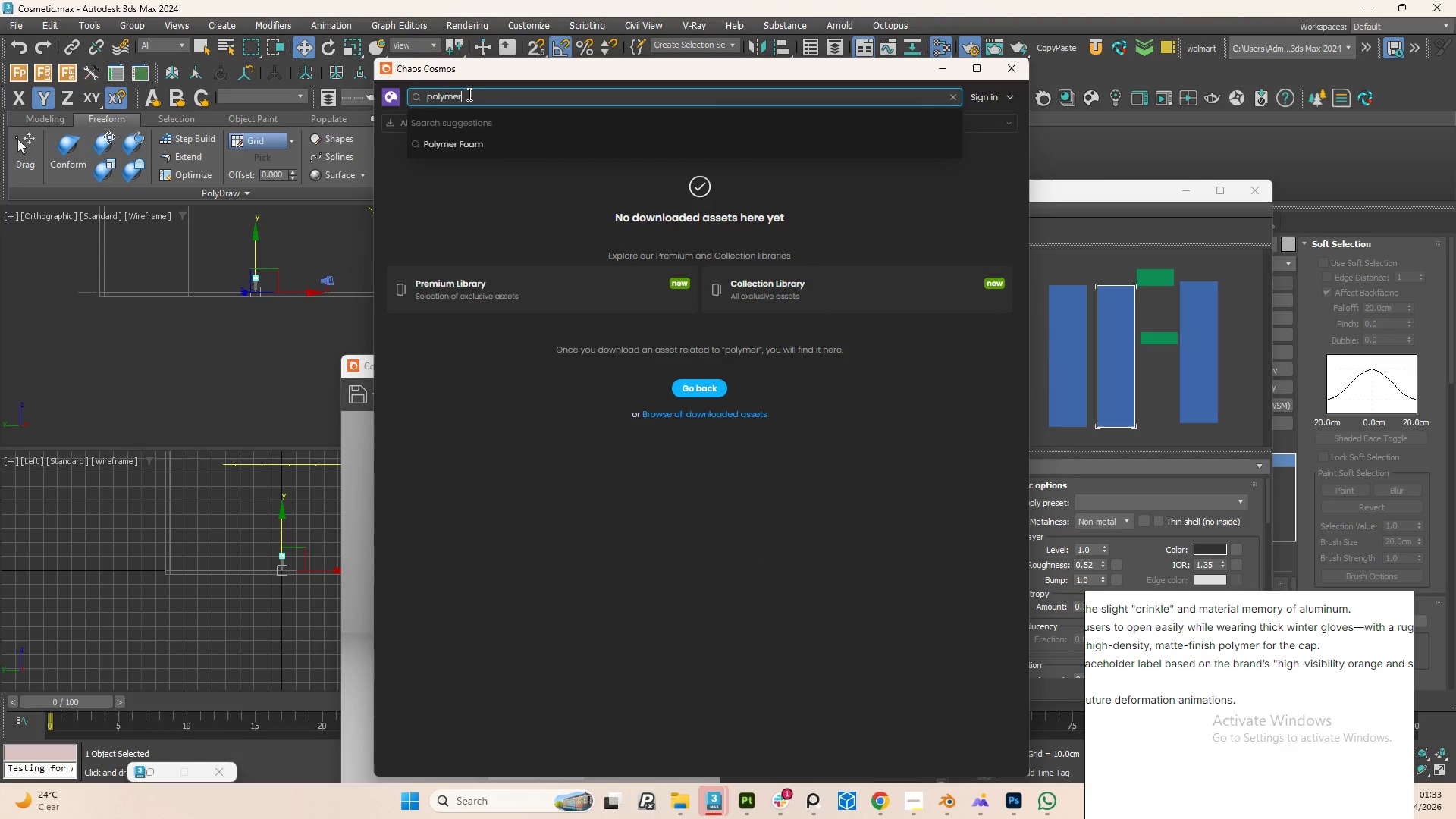 
left_click_drag(start_coordinate=[468, 94], to_coordinate=[418, 108])
 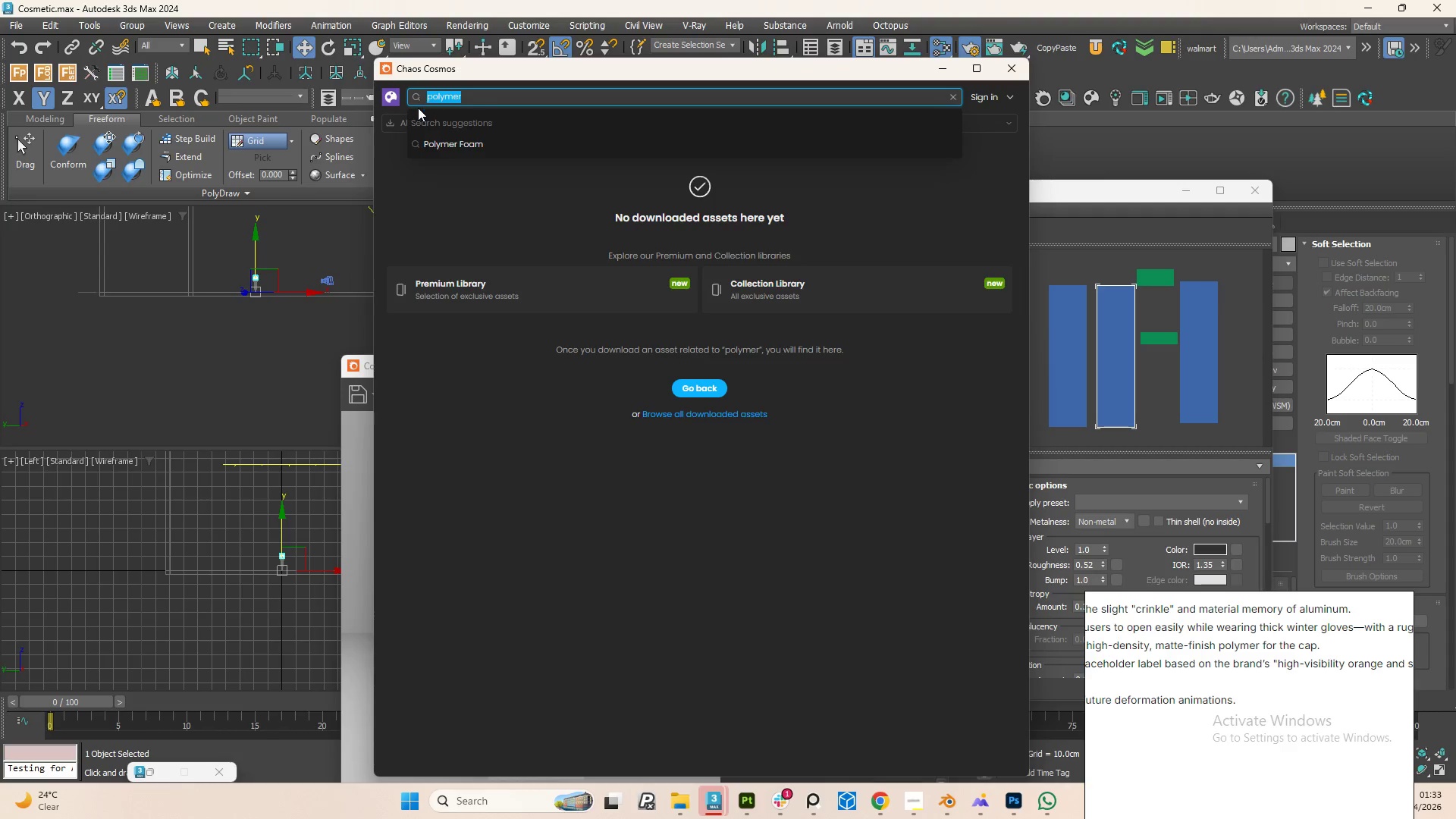 
type(rubber)
 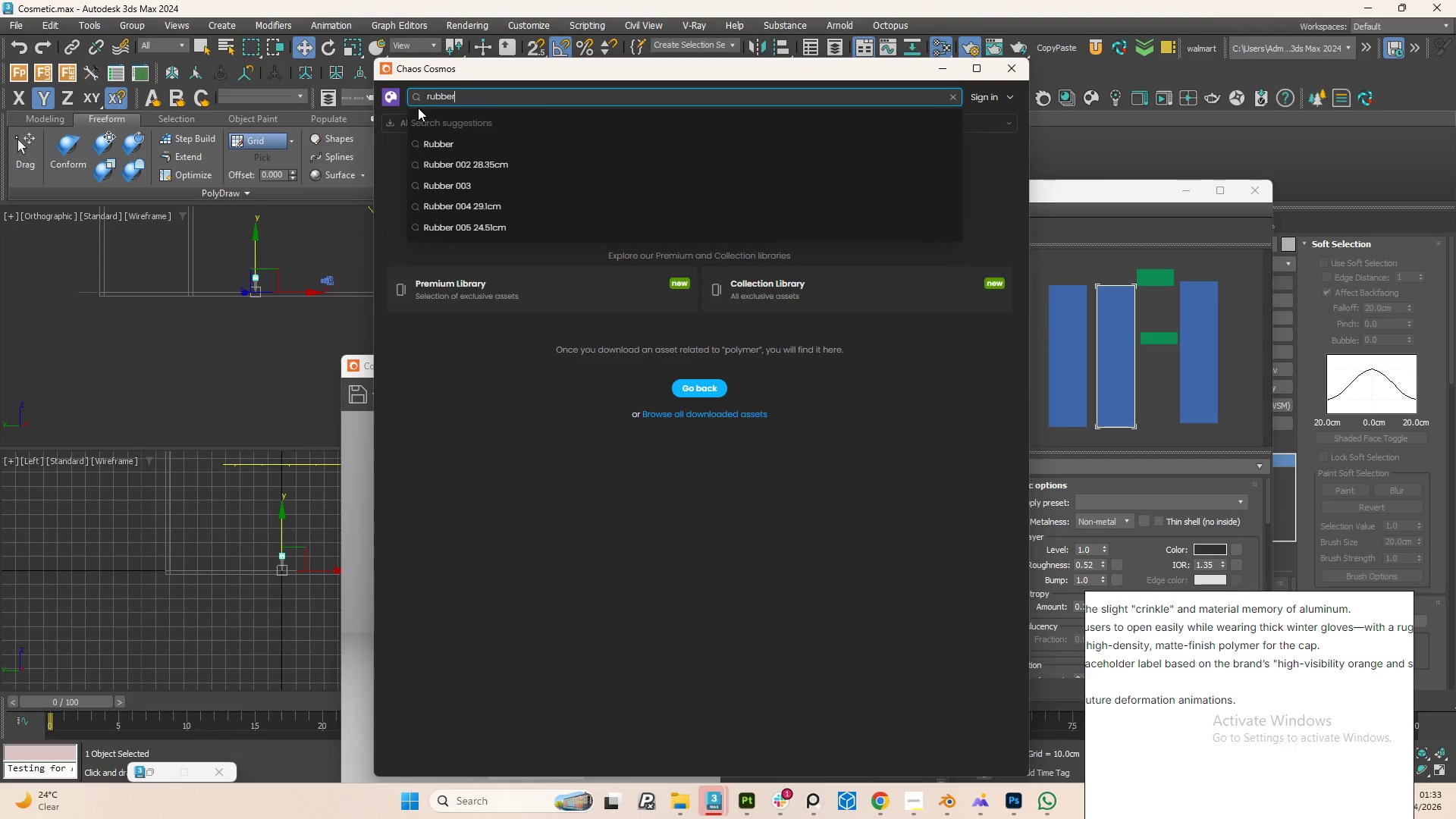 
key(Enter)
 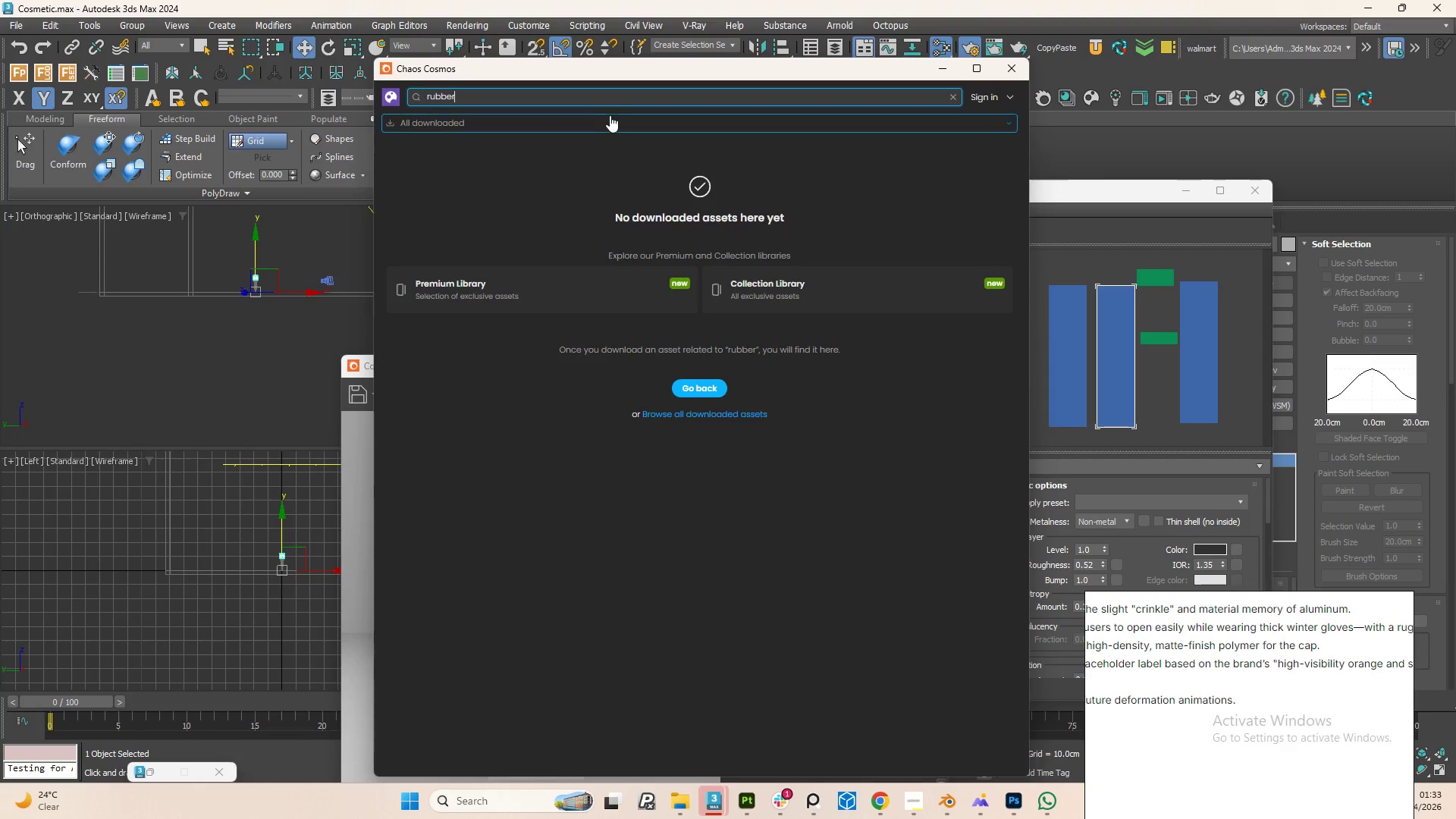 
double_click([591, 99])
 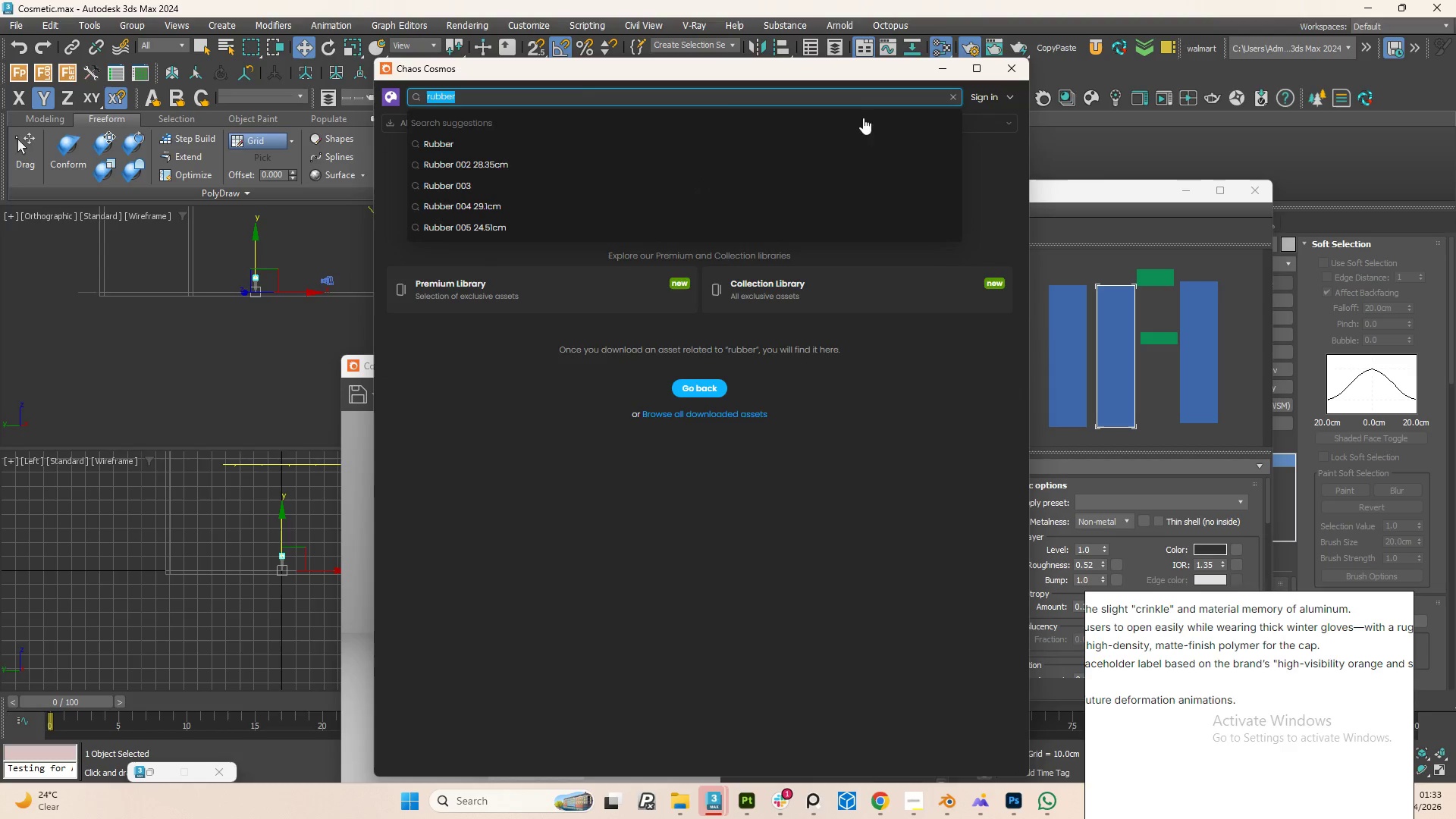 
left_click([849, 460])
 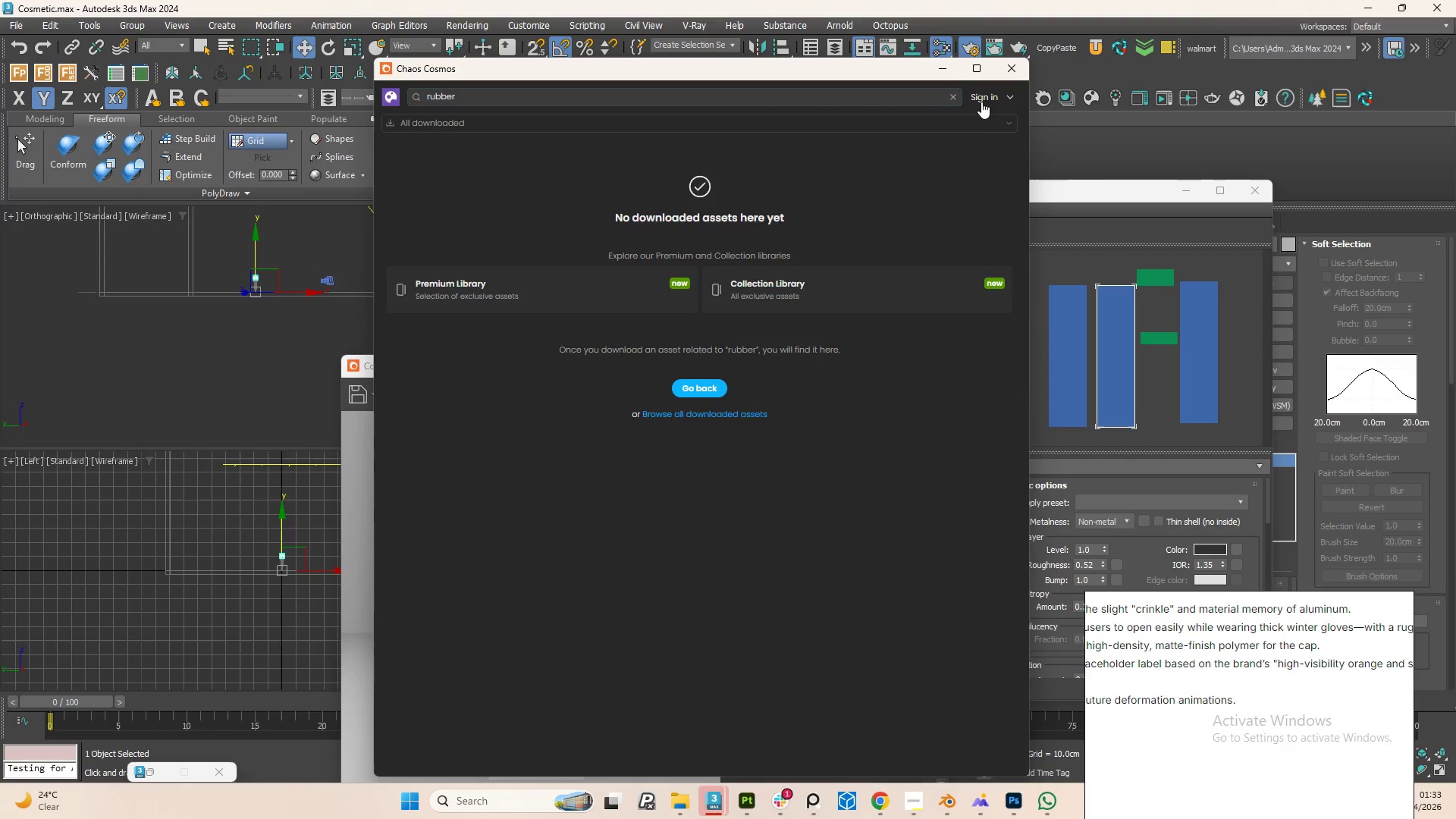 
left_click([998, 96])
 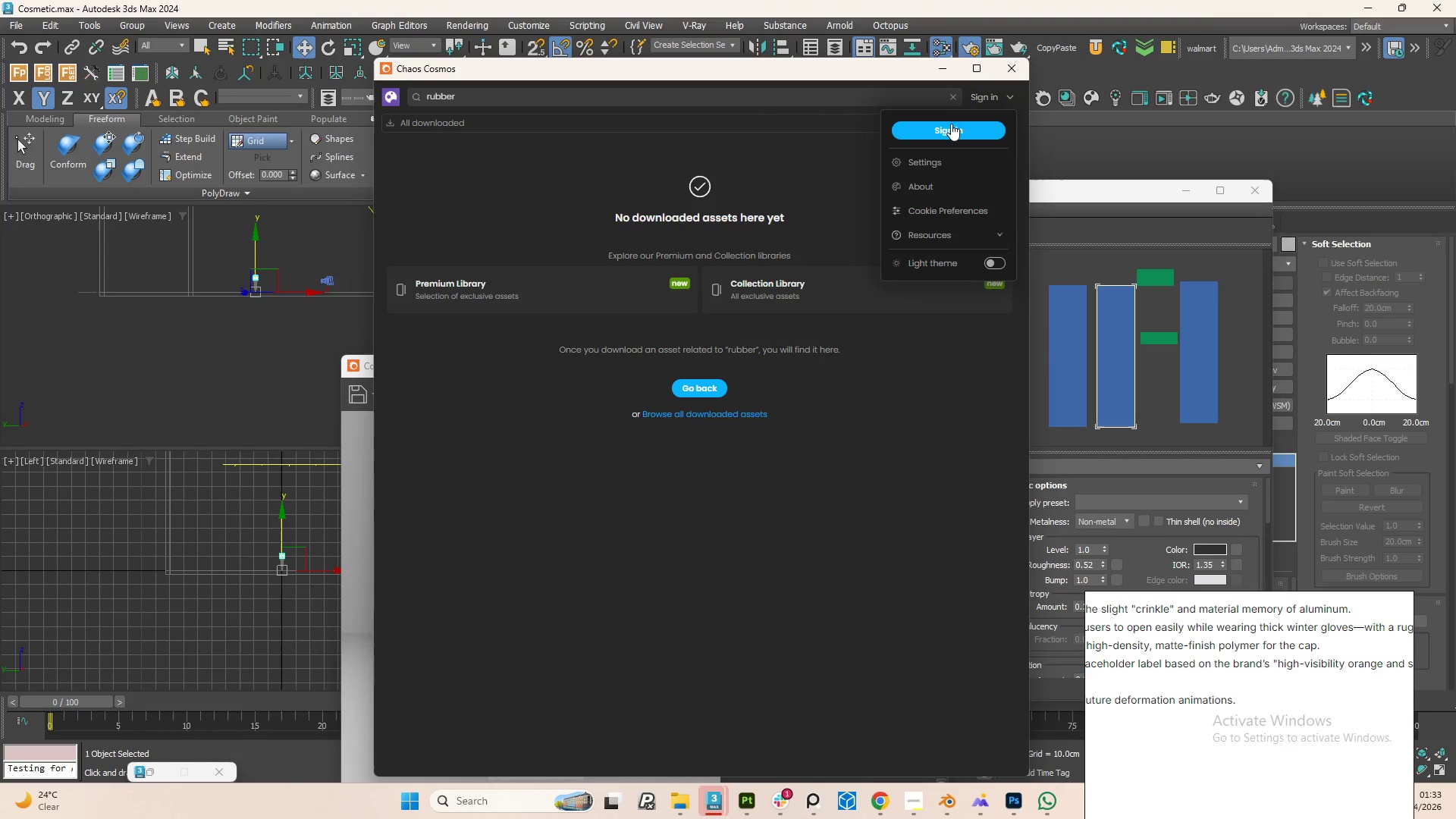 
left_click([947, 124])
 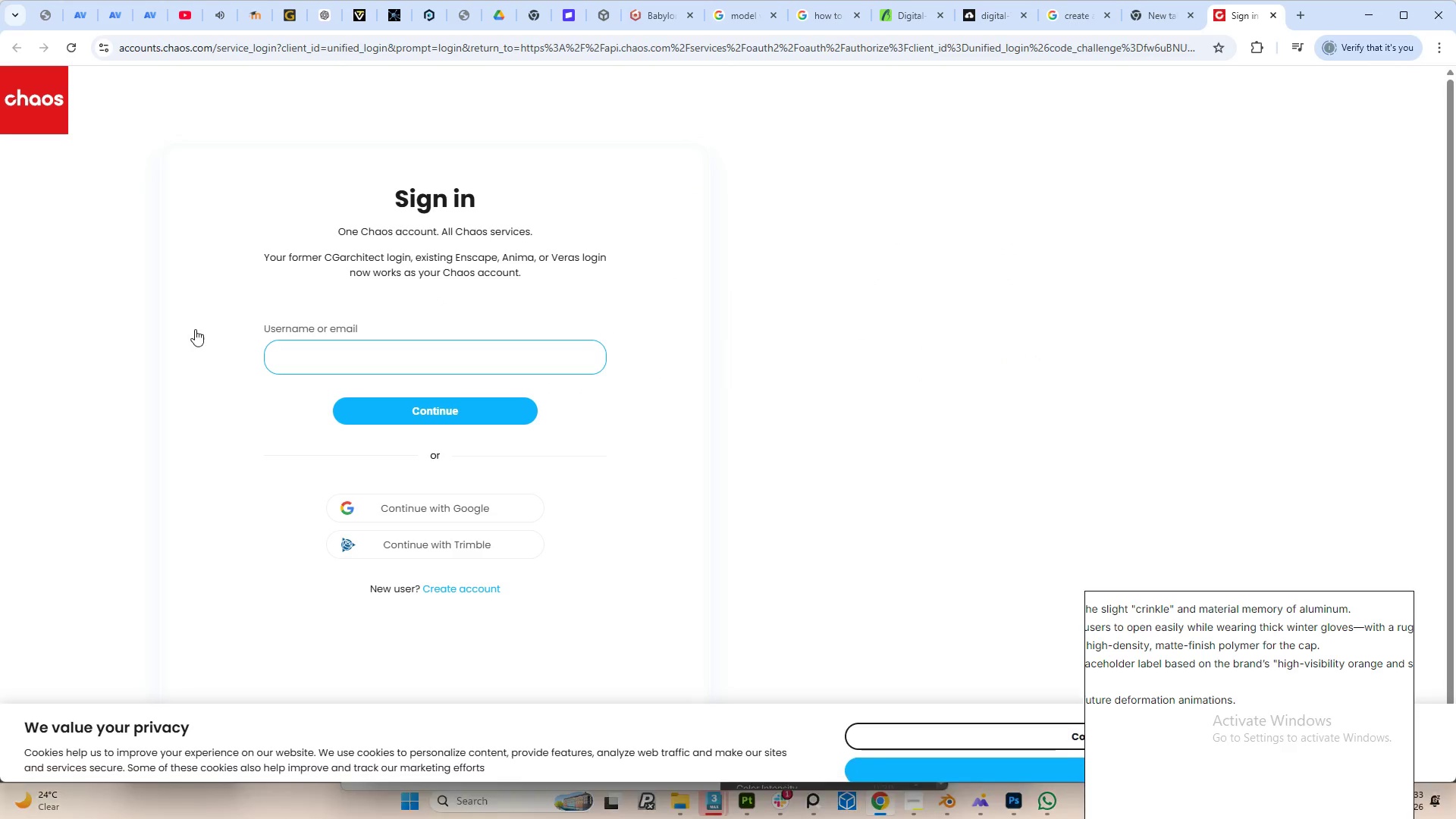 
wait(6.97)
 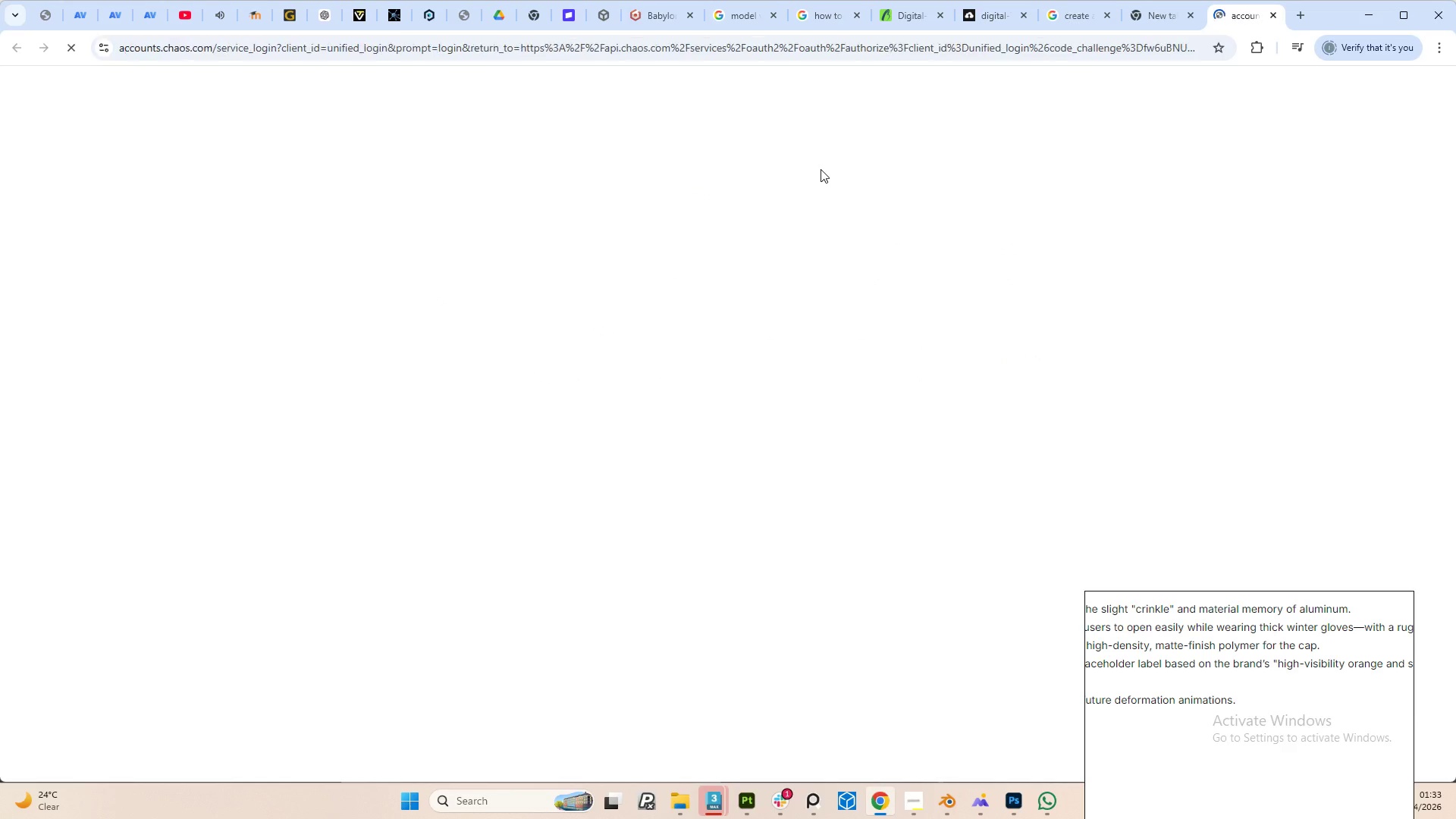 
type(akposkad:)
key(Backspace)
 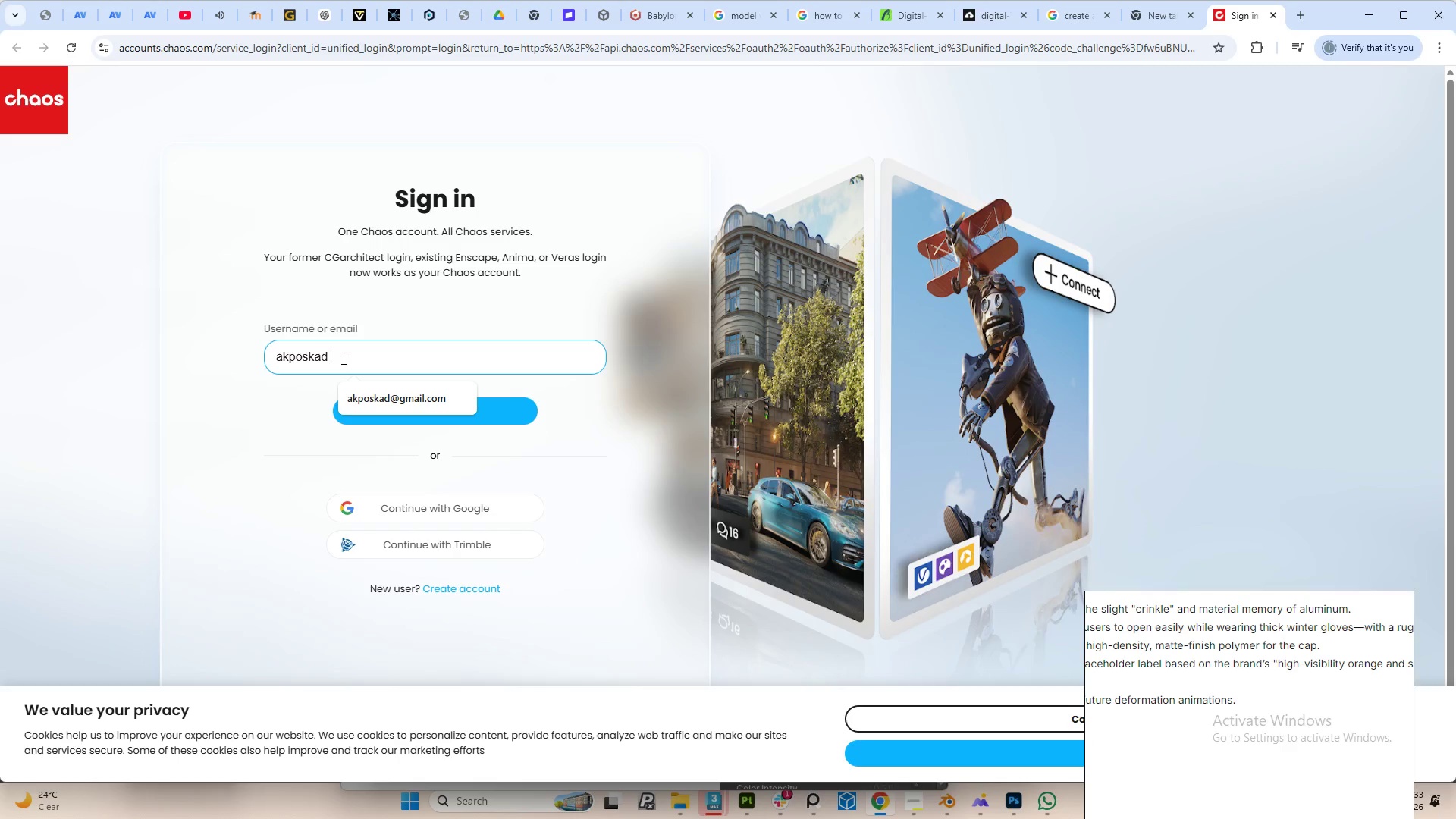 
hold_key(key=ShiftRight, duration=1.5)
 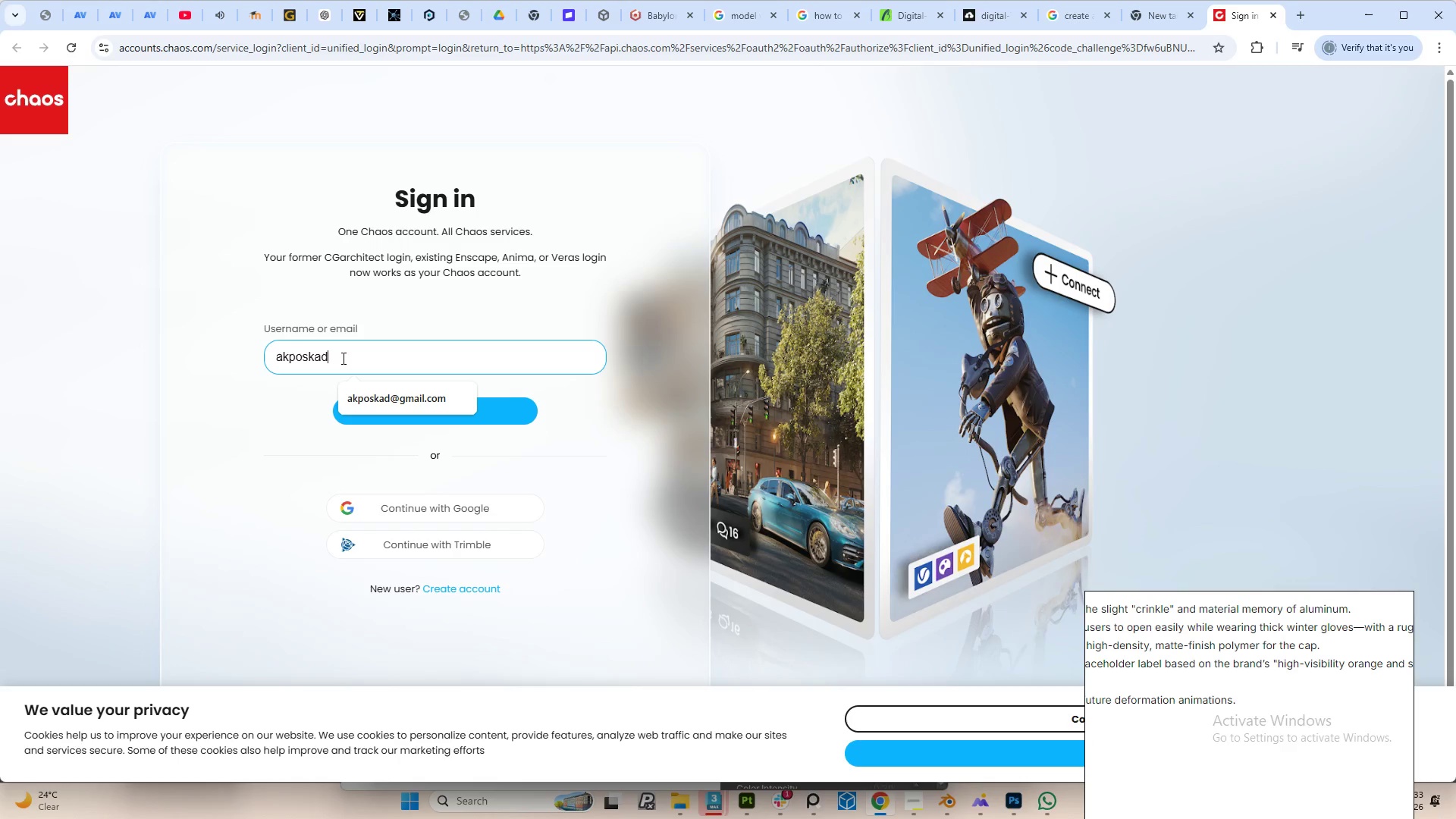 
key(Shift+Backquote)
 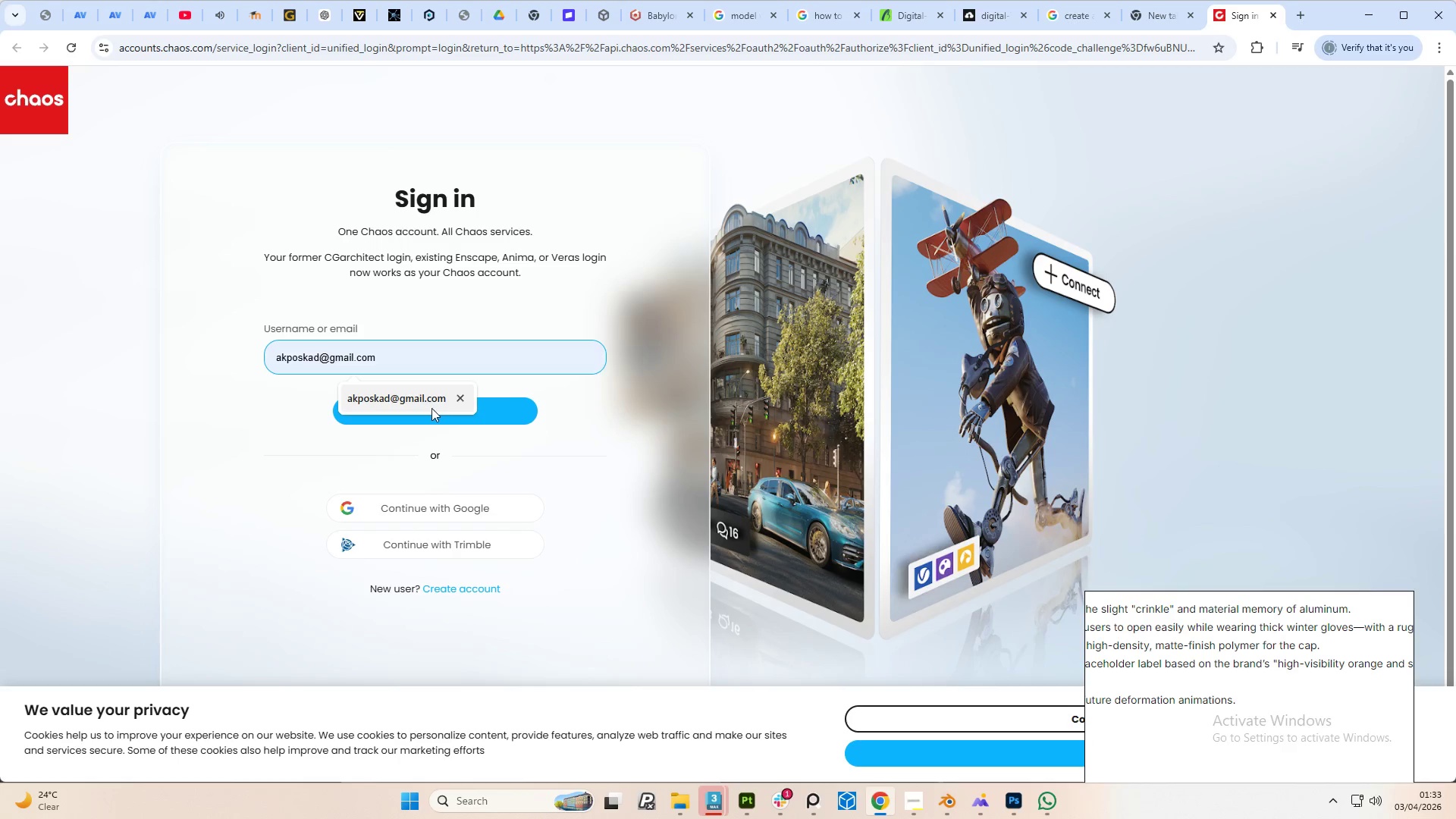 
left_click([460, 419])
 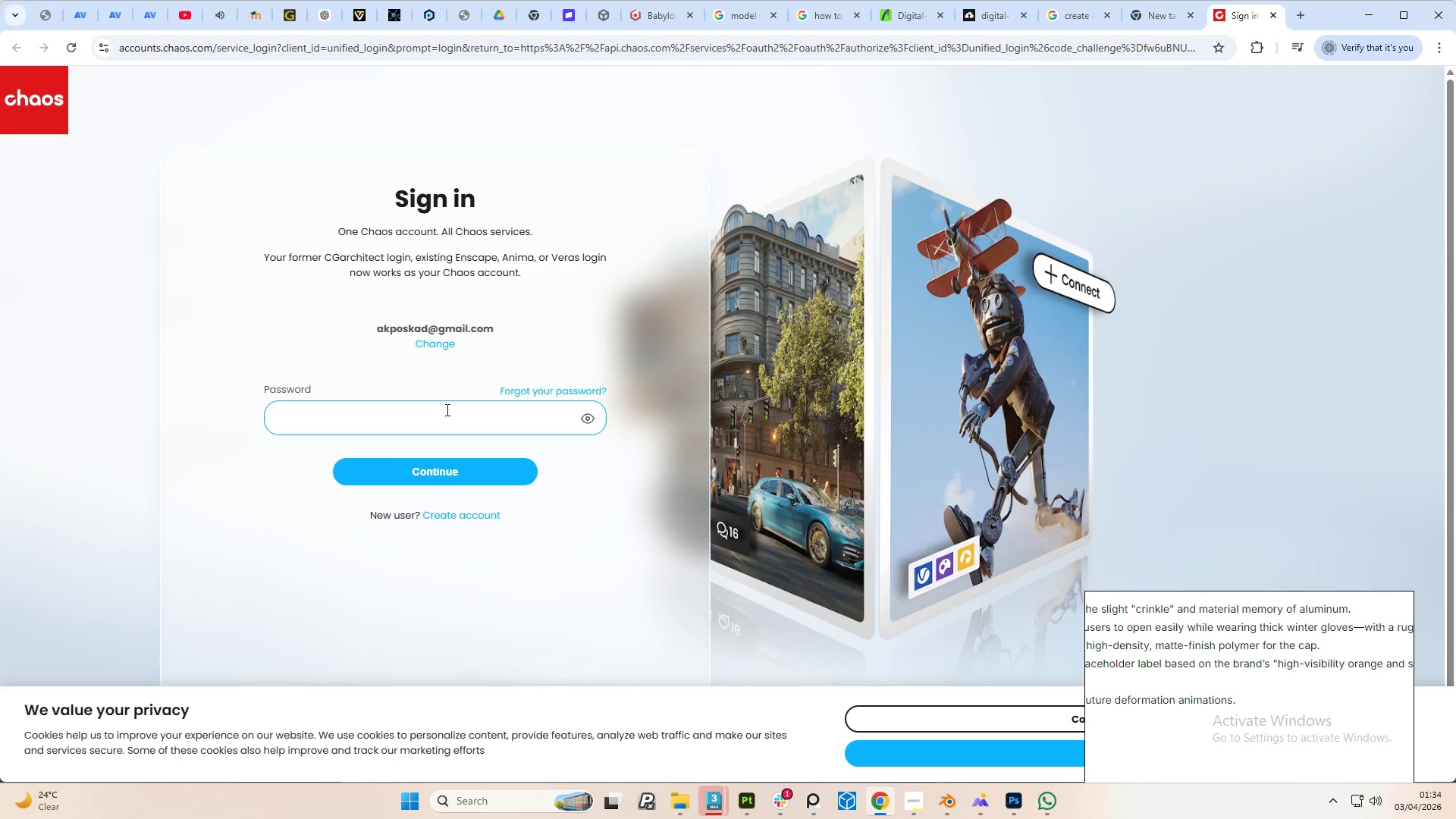 
left_click_drag(start_coordinate=[446, 410], to_coordinate=[450, 409])
 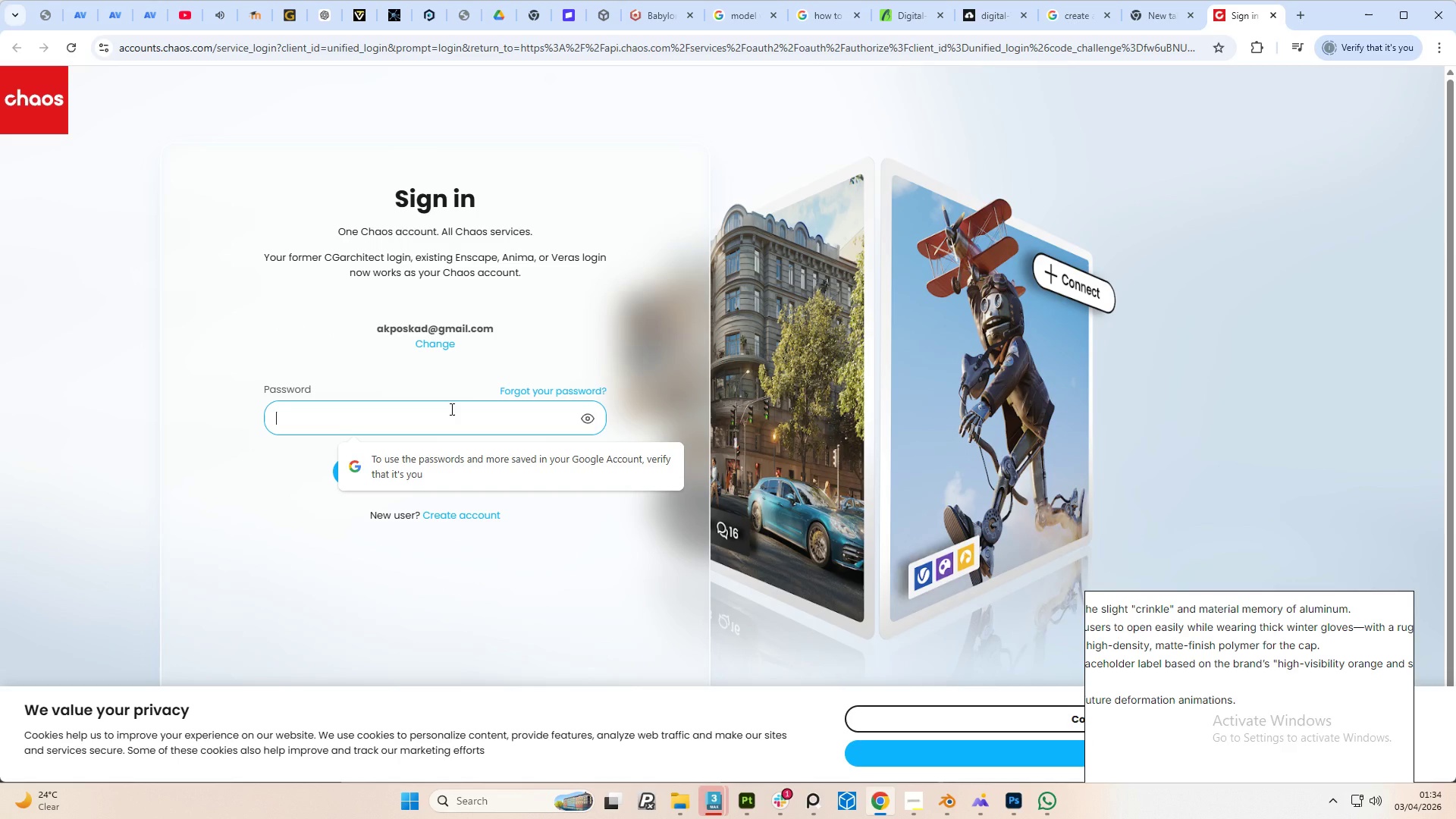 
type(Isaacdrumz')
key(Backspace)
 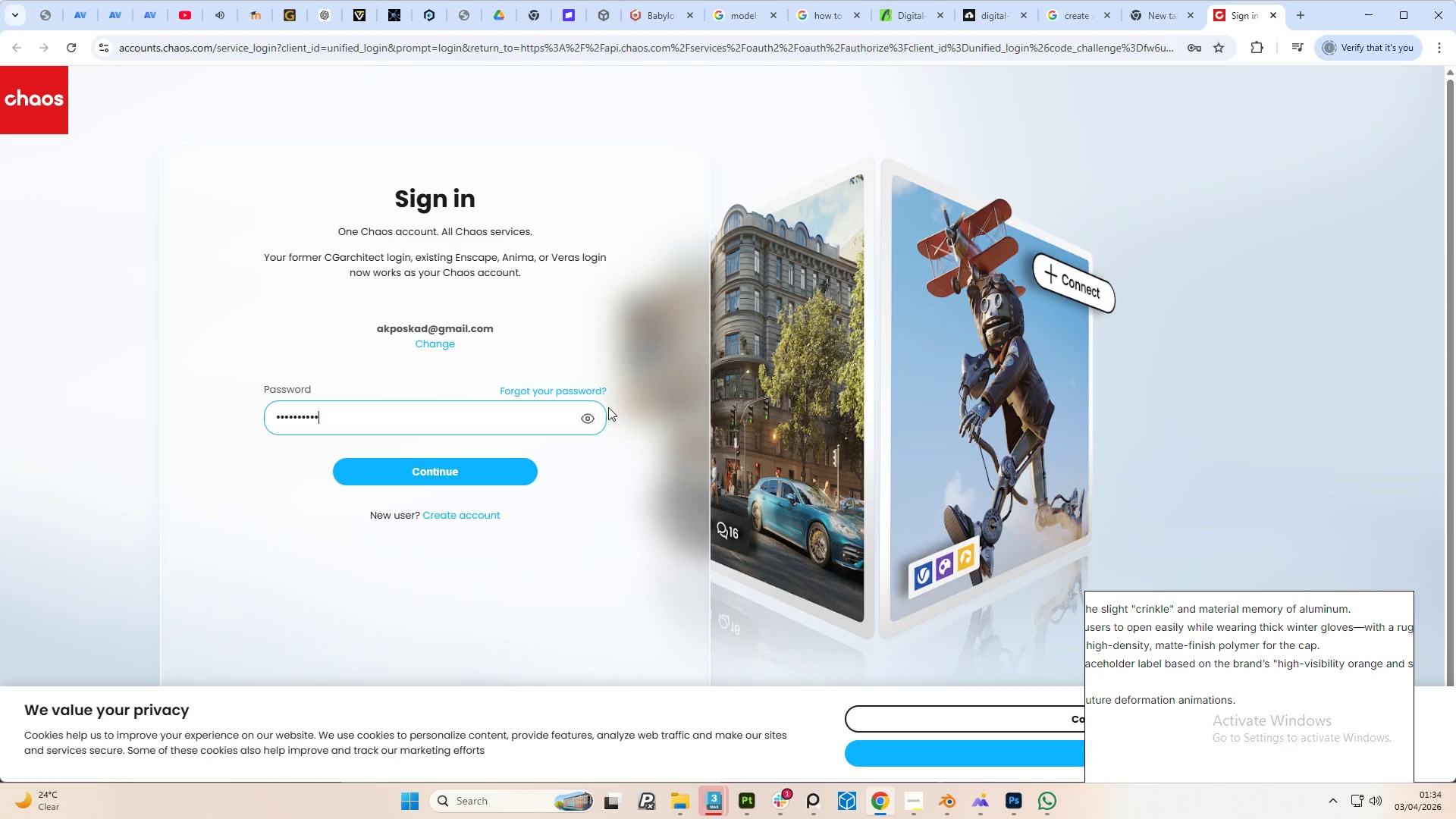 
mouse_move([582, 418])
 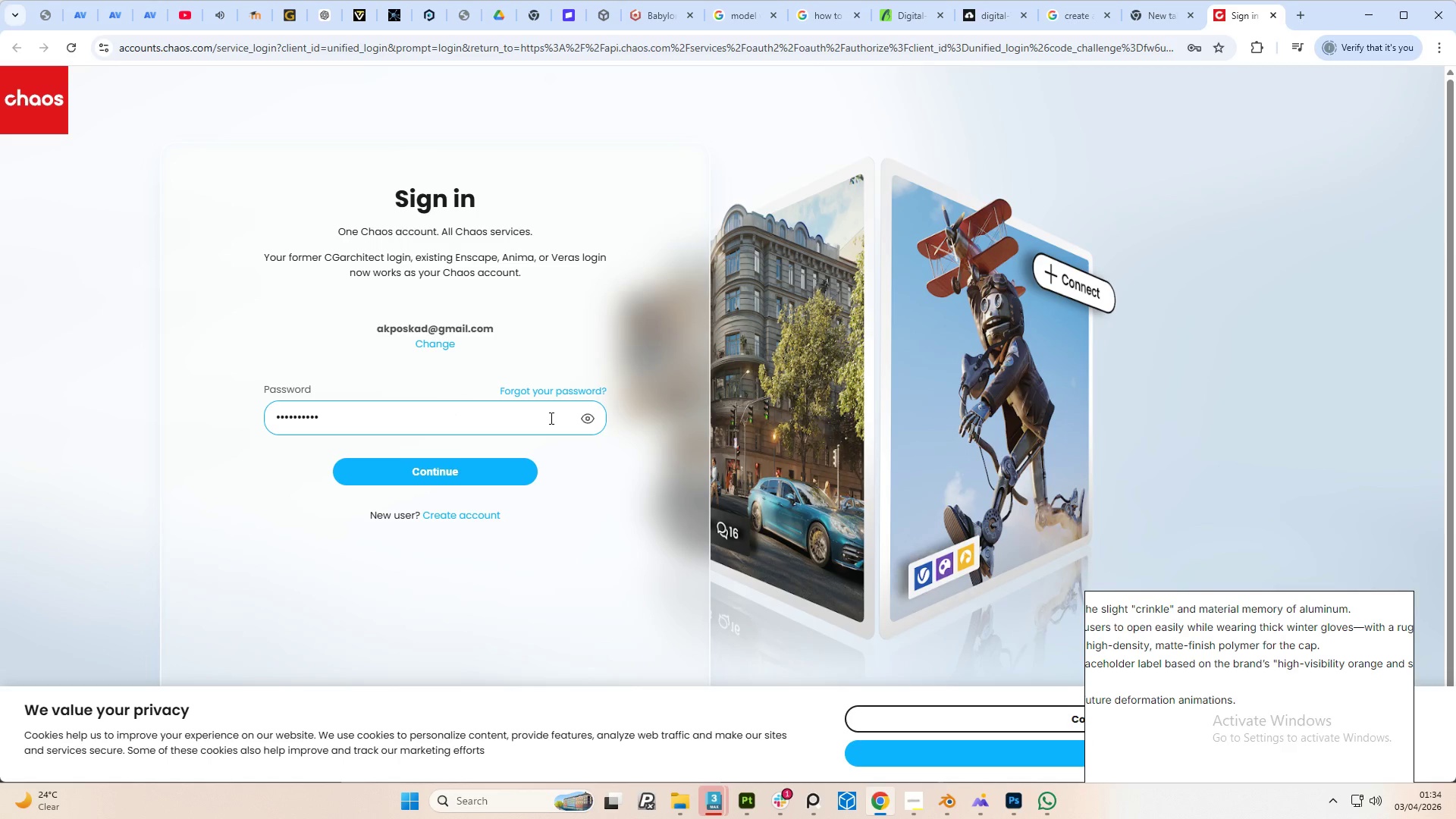 
double_click([549, 418])
 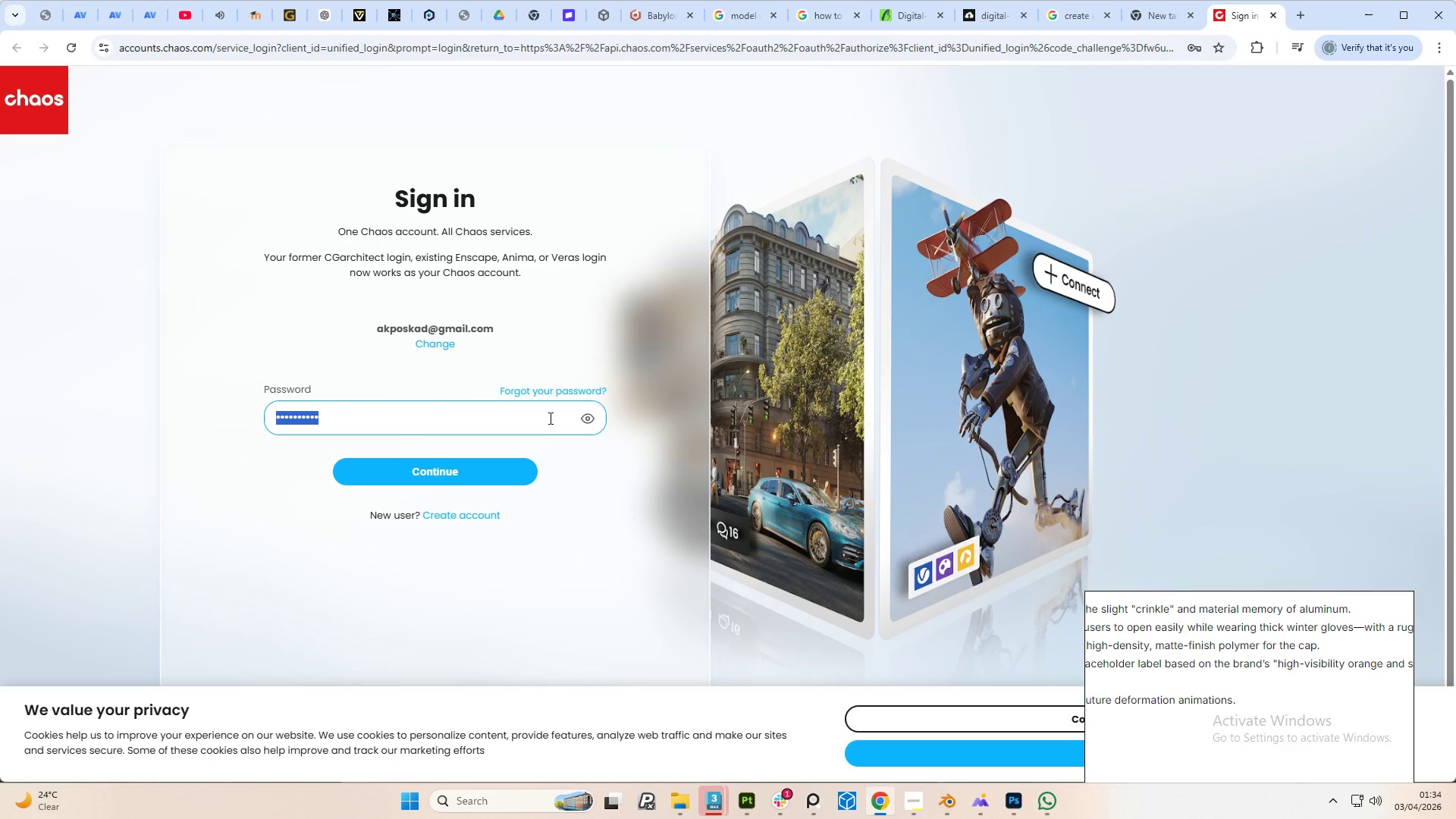 
type(isaacdrumz)
 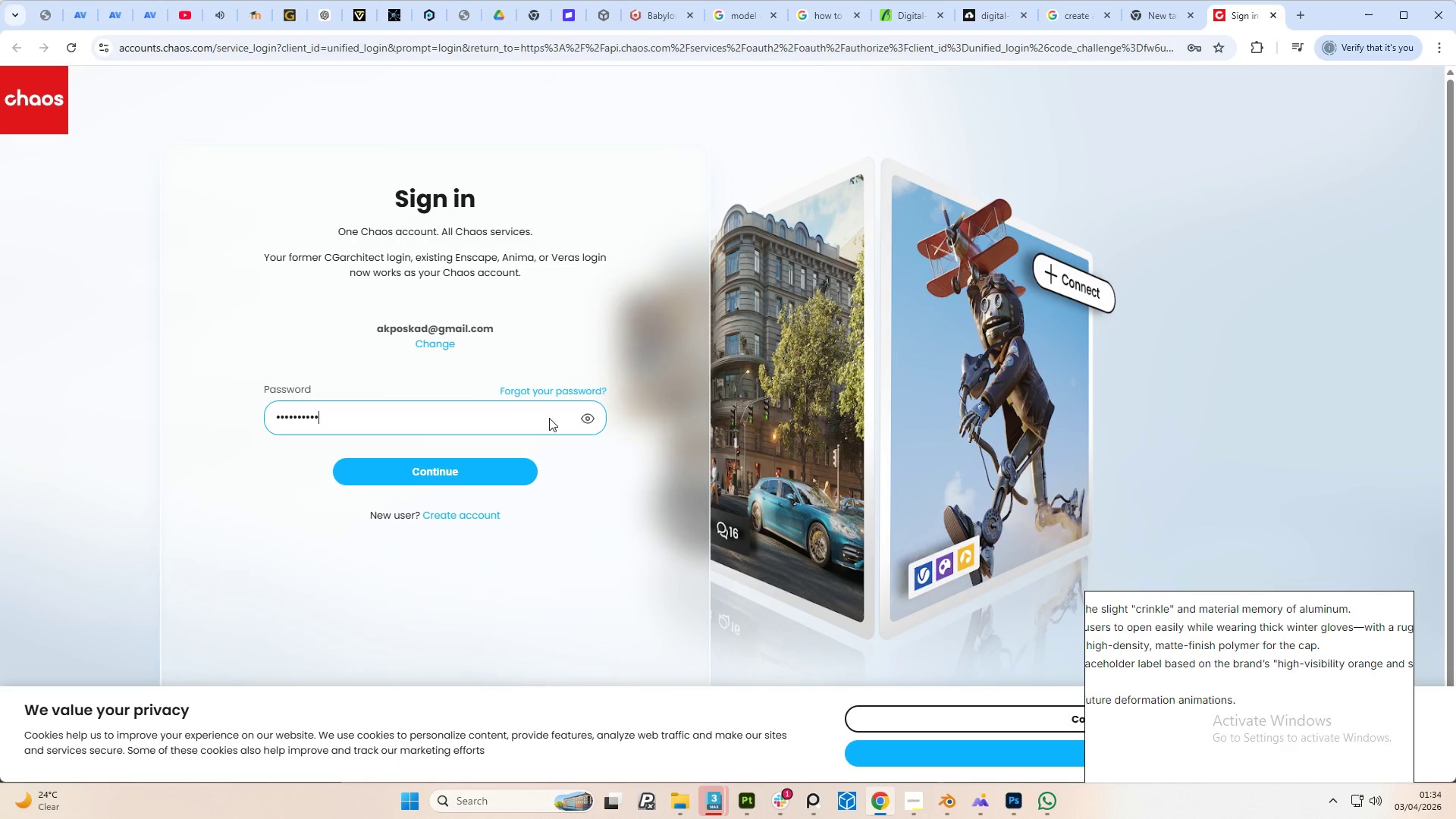 
key(Enter)
 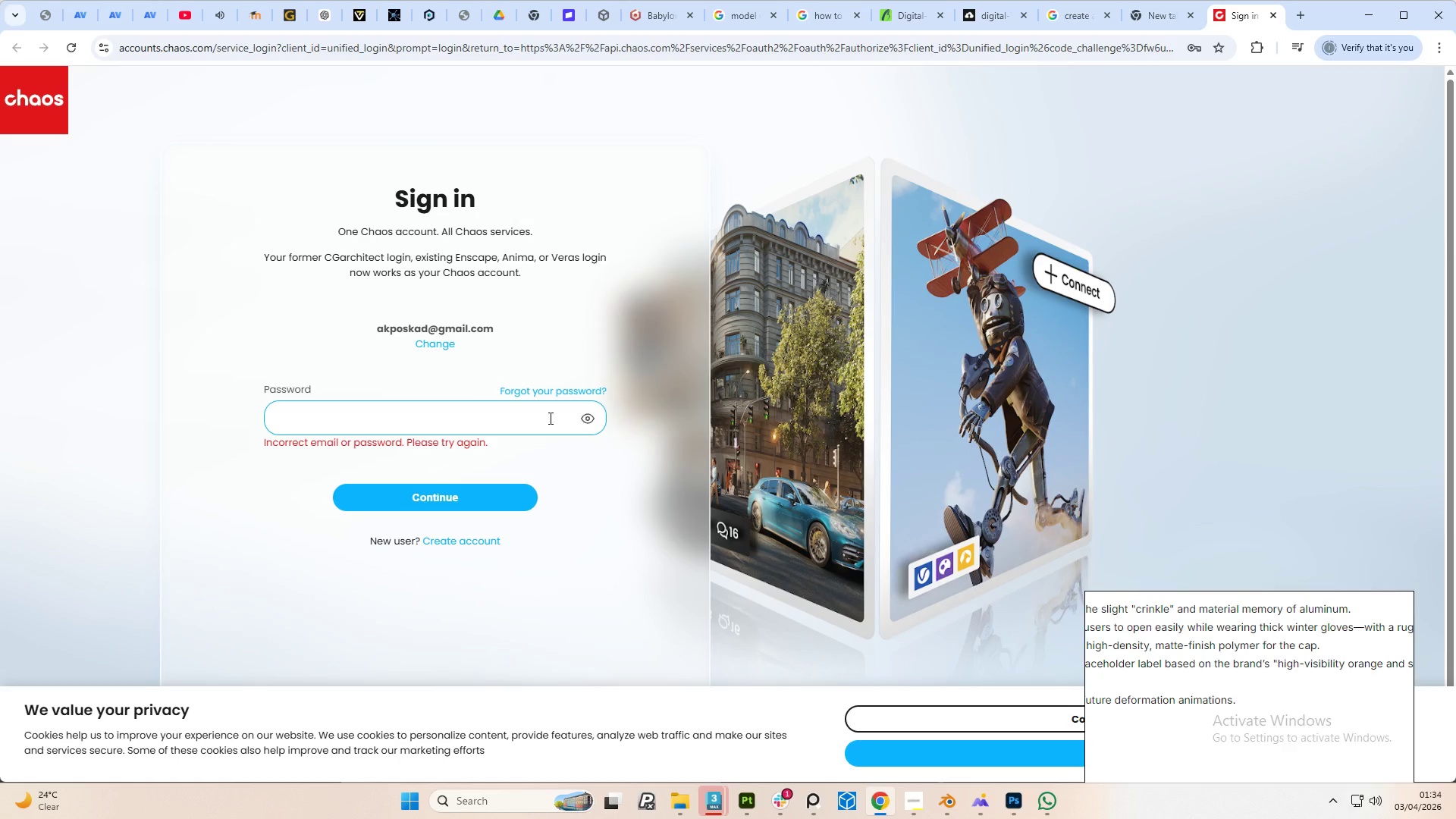 
wait(5.72)
 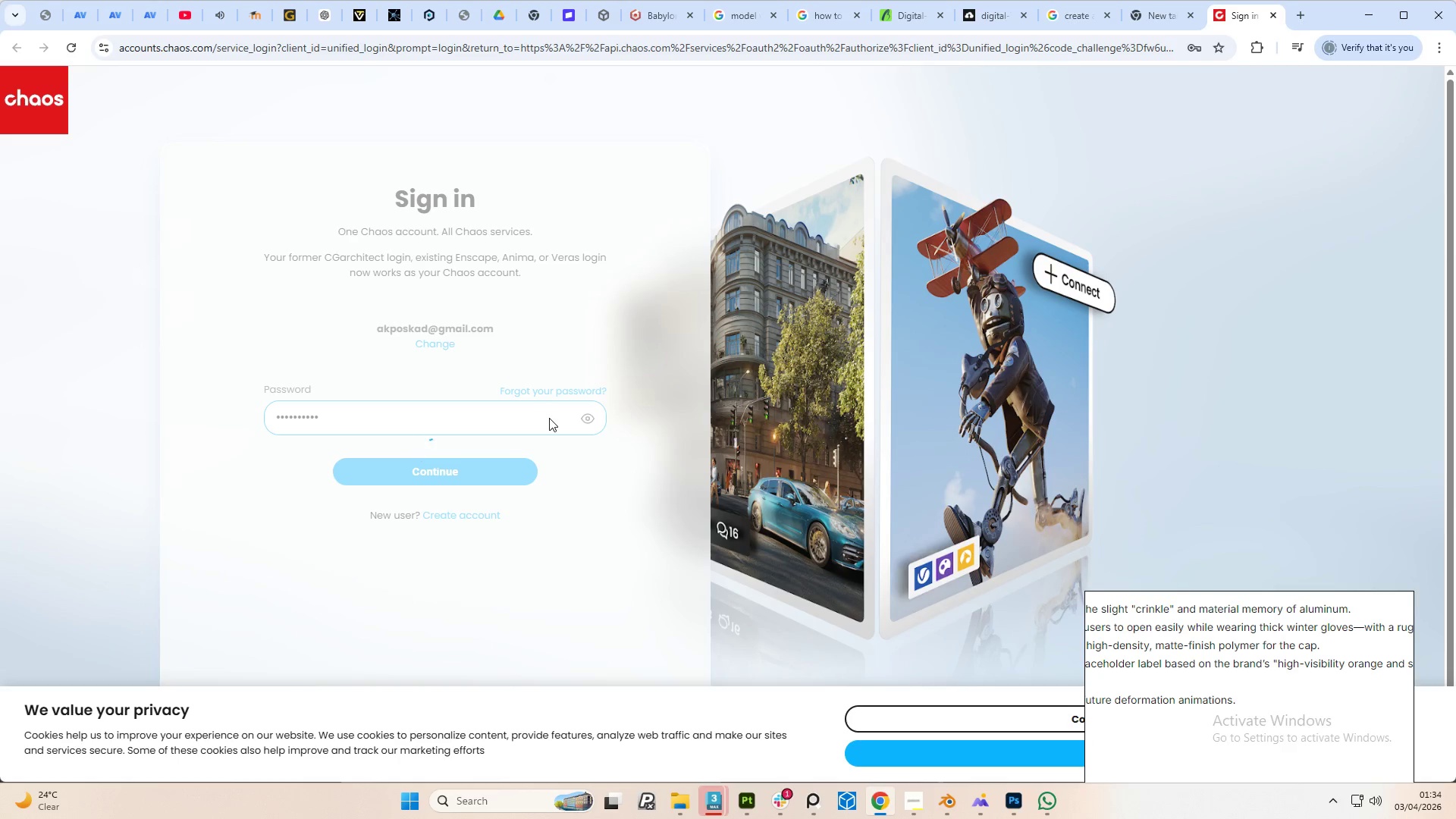 
left_click([549, 418])
 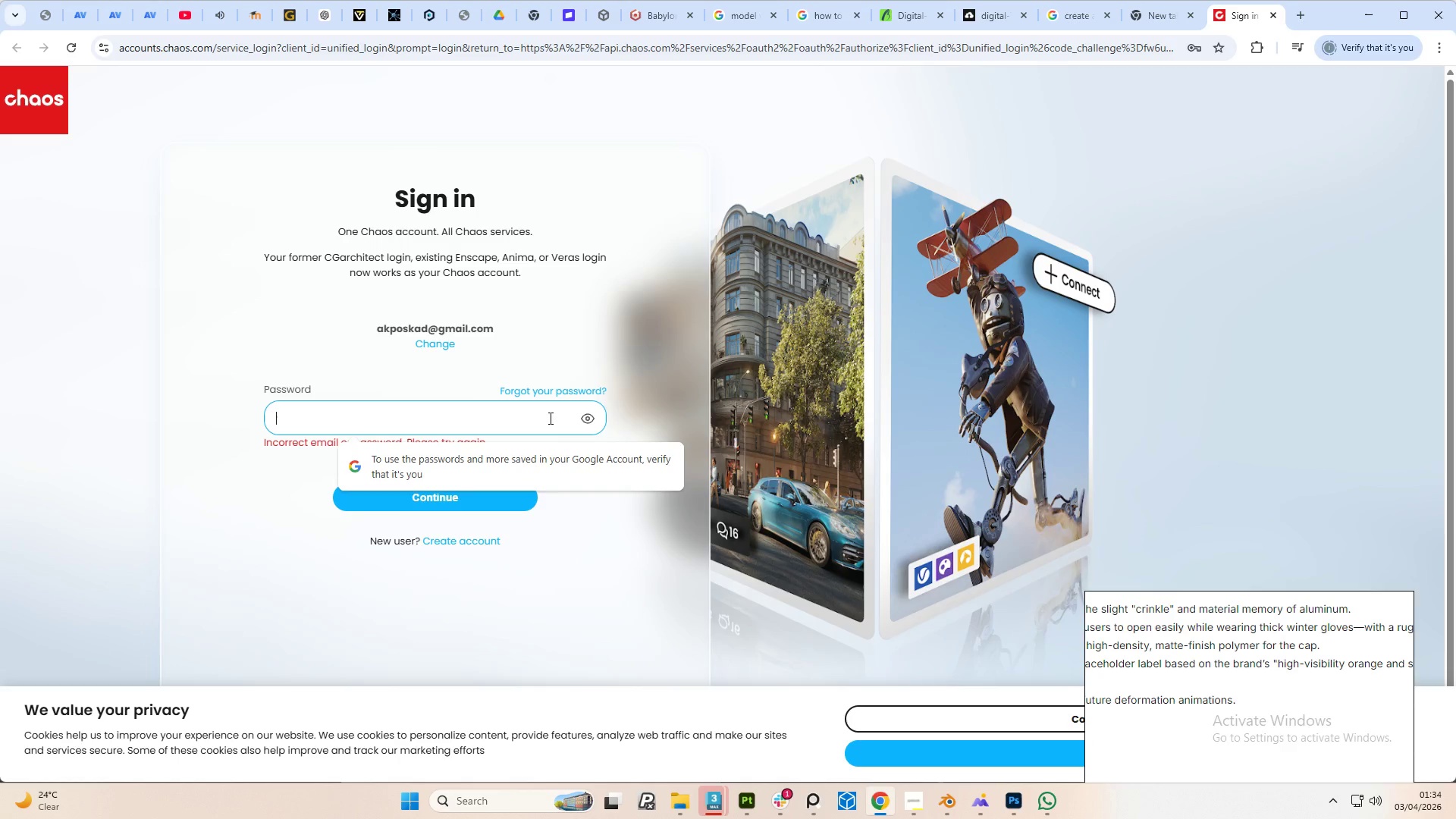 
type(isaacdrumz3007)
 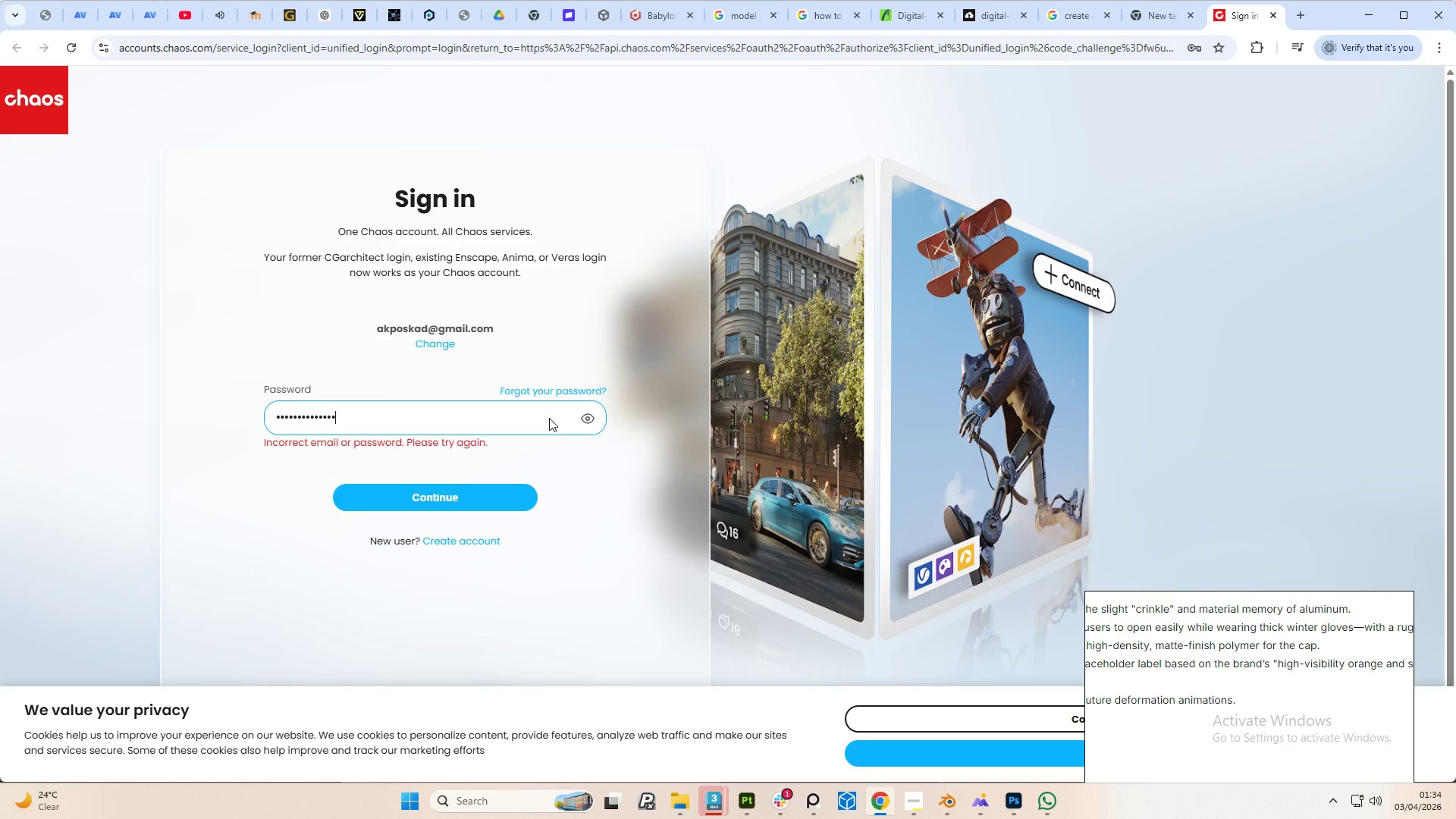 
key(Enter)
 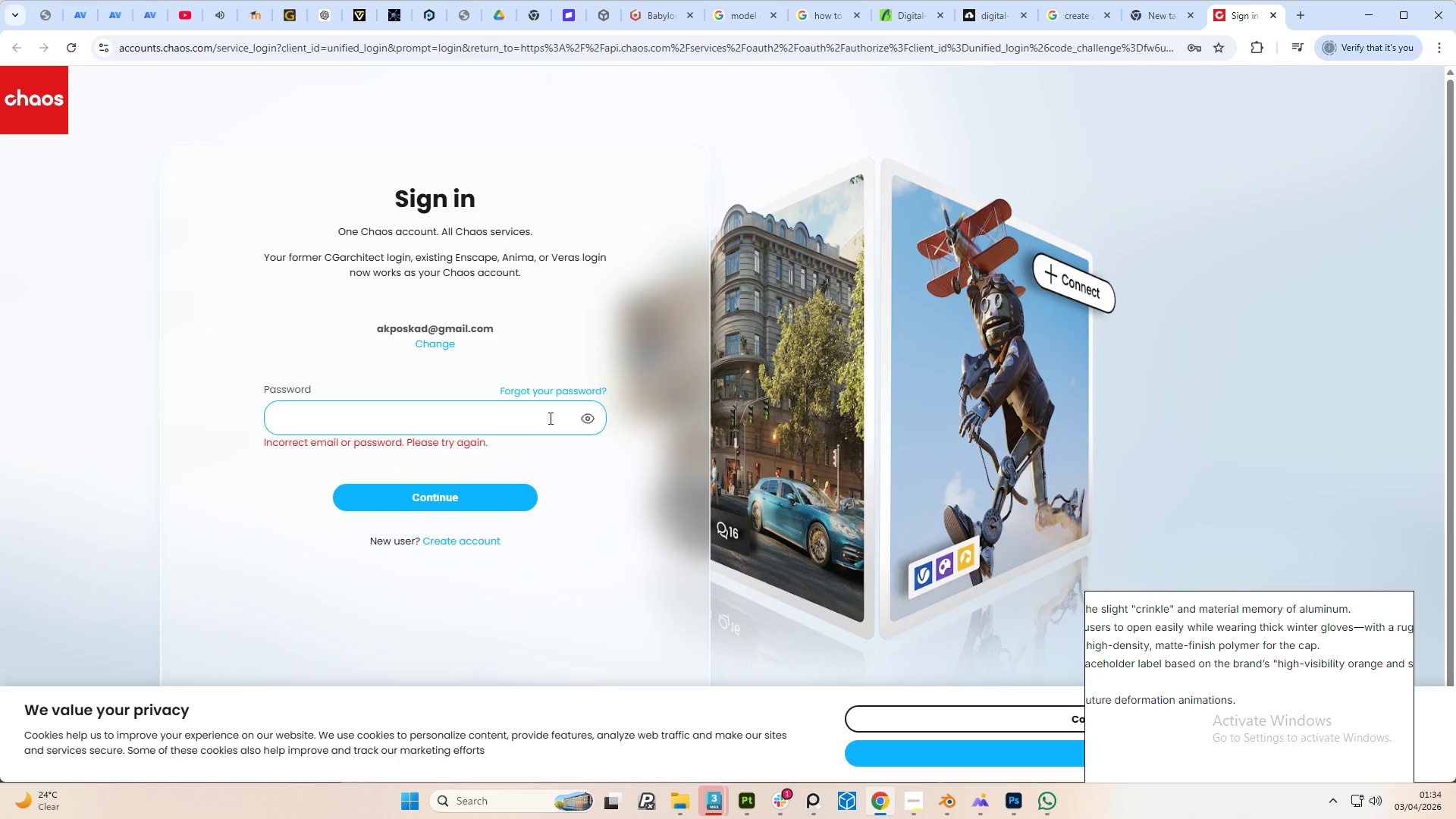 
wait(6.38)
 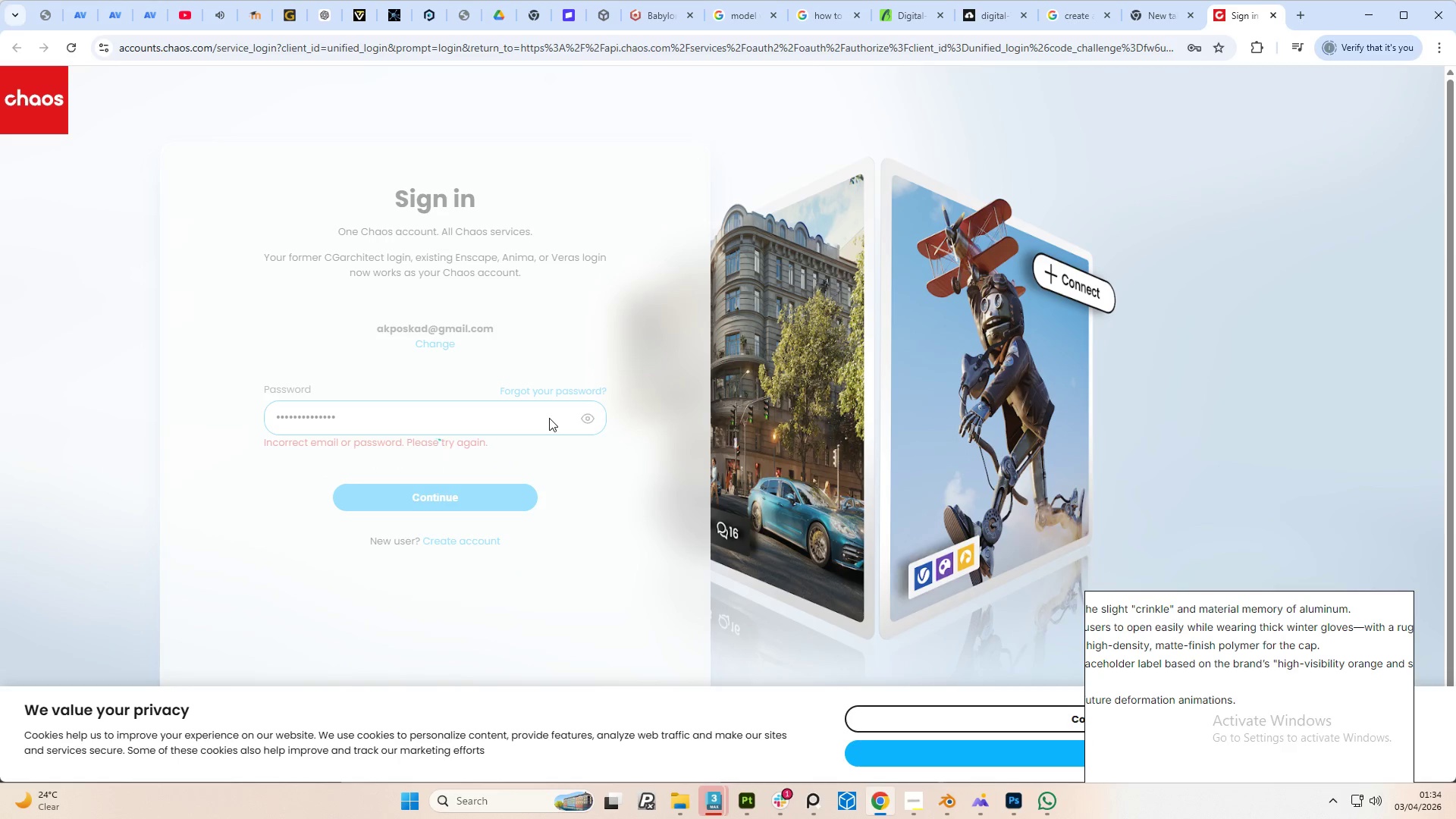 
type(Isaacdrumx)
key(Backspace)
type(z3007)
 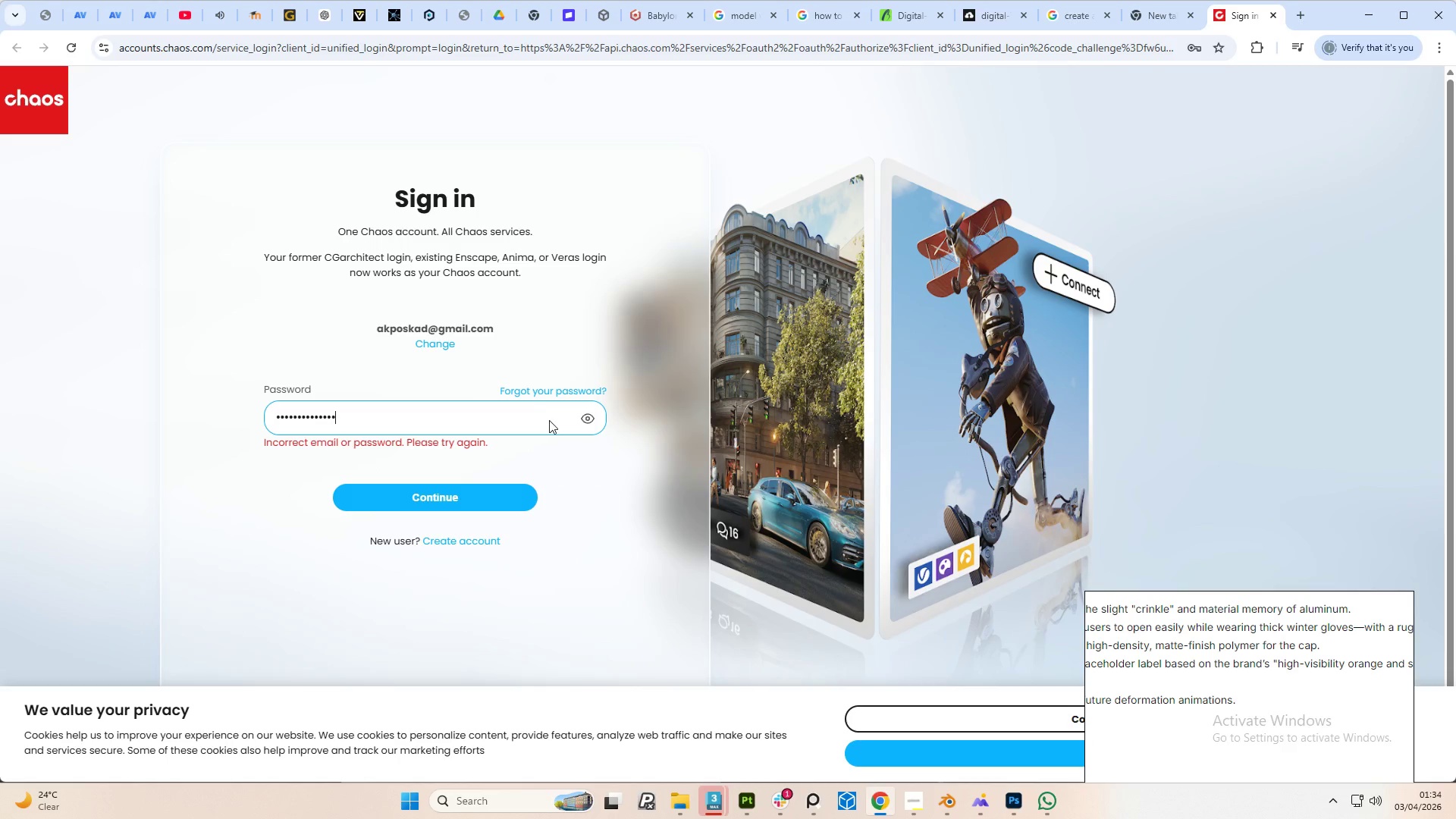 
key(Enter)
 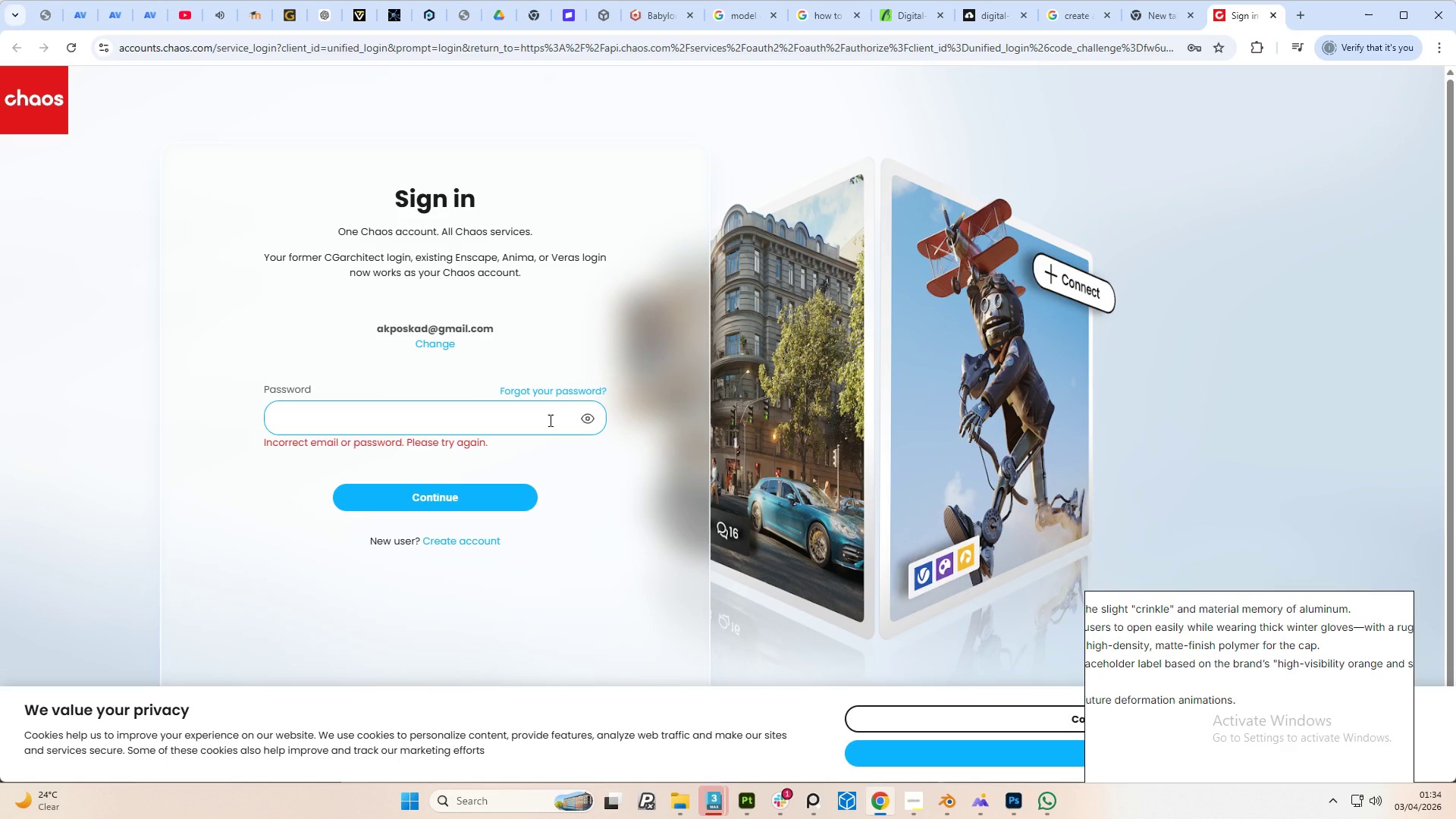 
left_click([549, 420])
 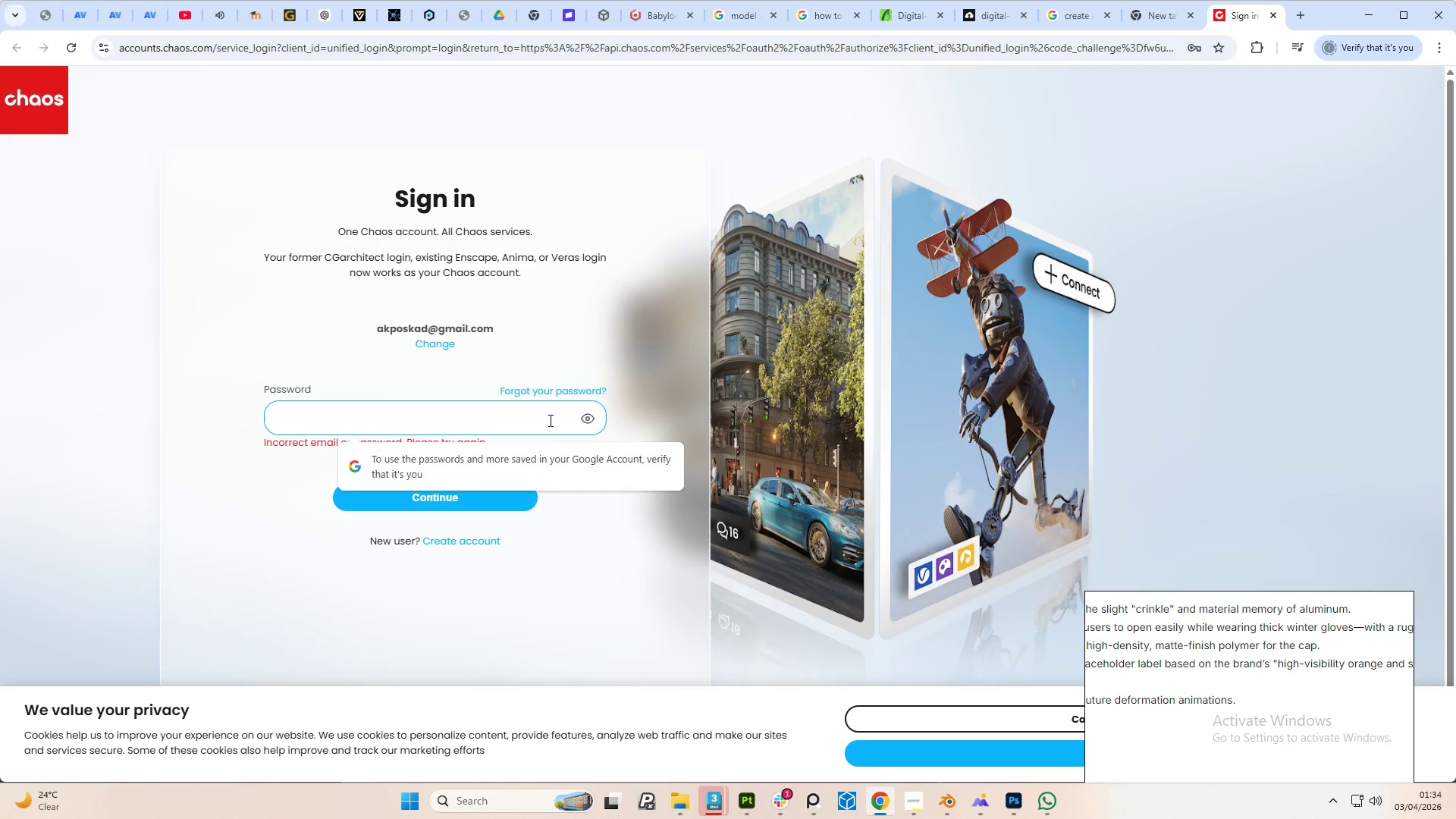 
scroll: coordinate [549, 420], scroll_direction: up, amount: 1.0
 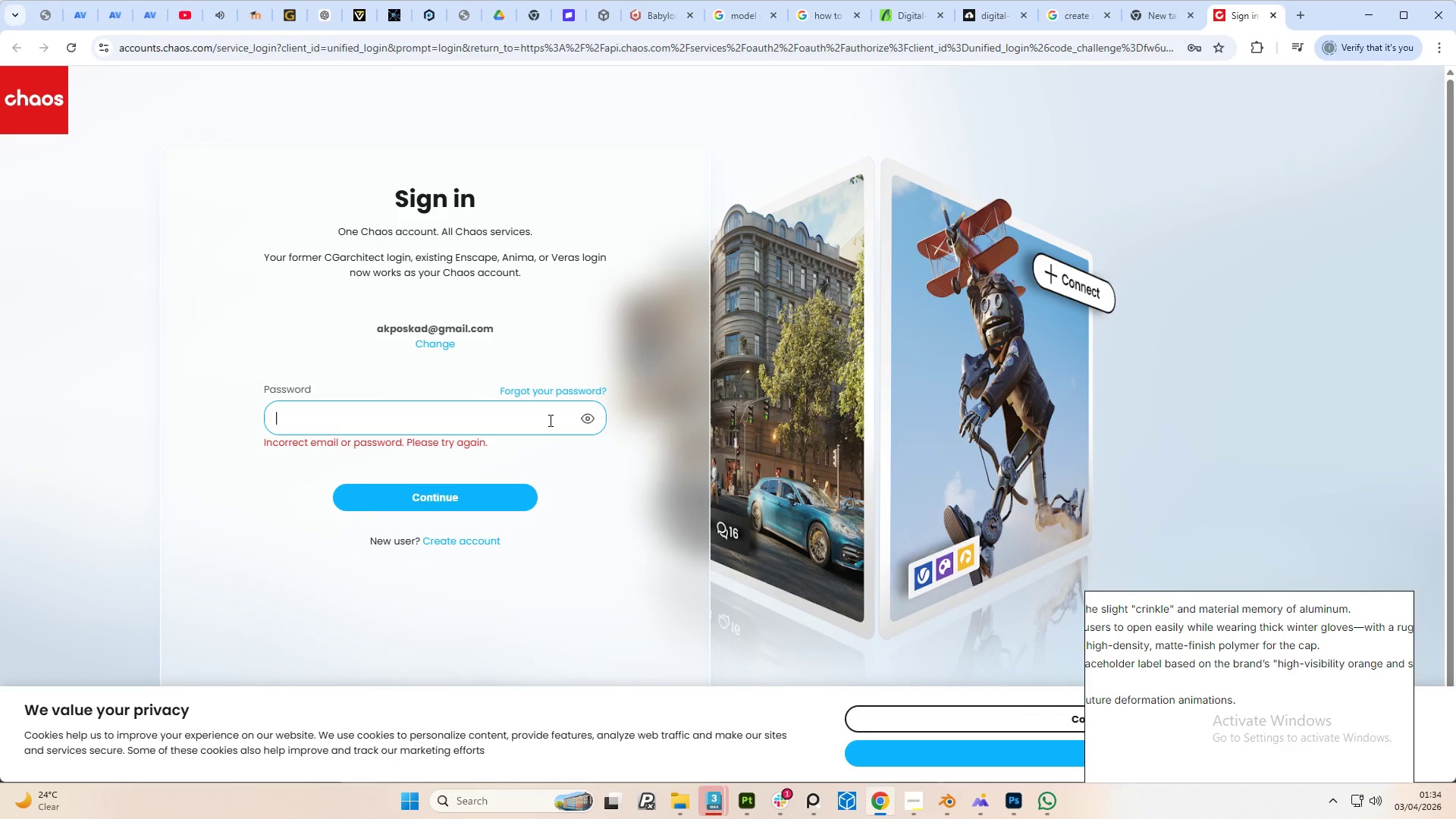 
type(Isaacdrumz3007.)
 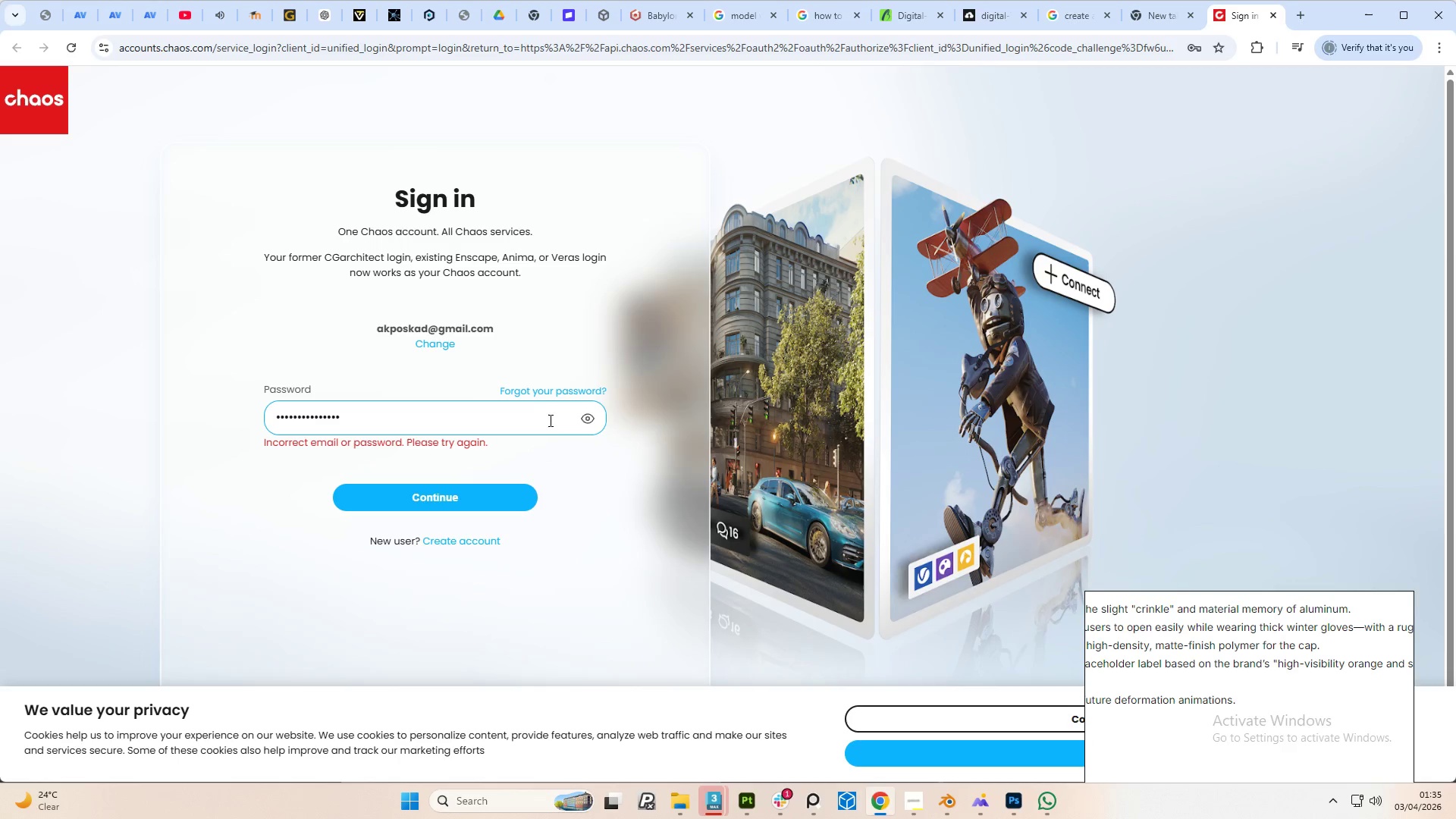 
key(Enter)
 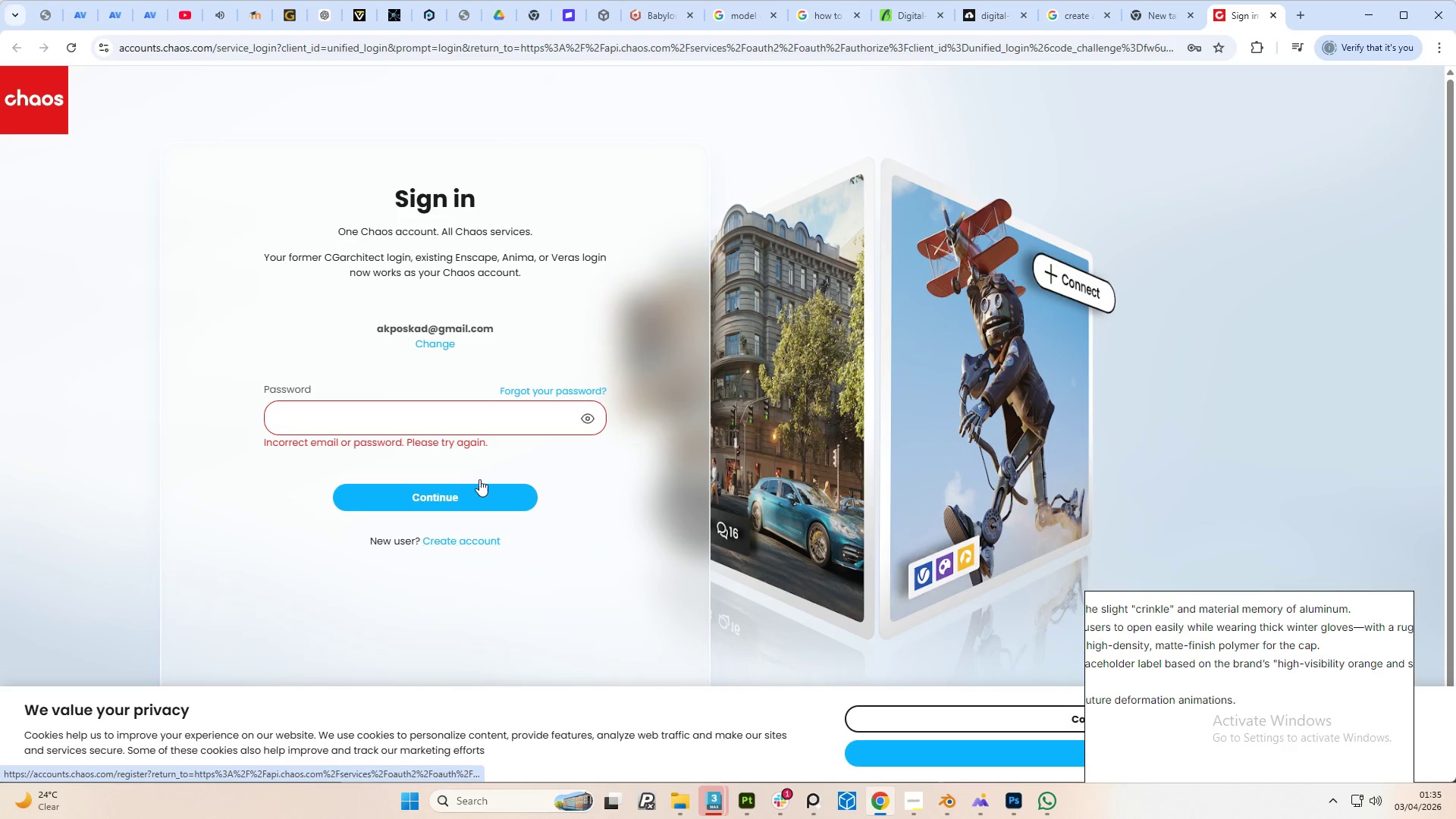 
wait(6.66)
 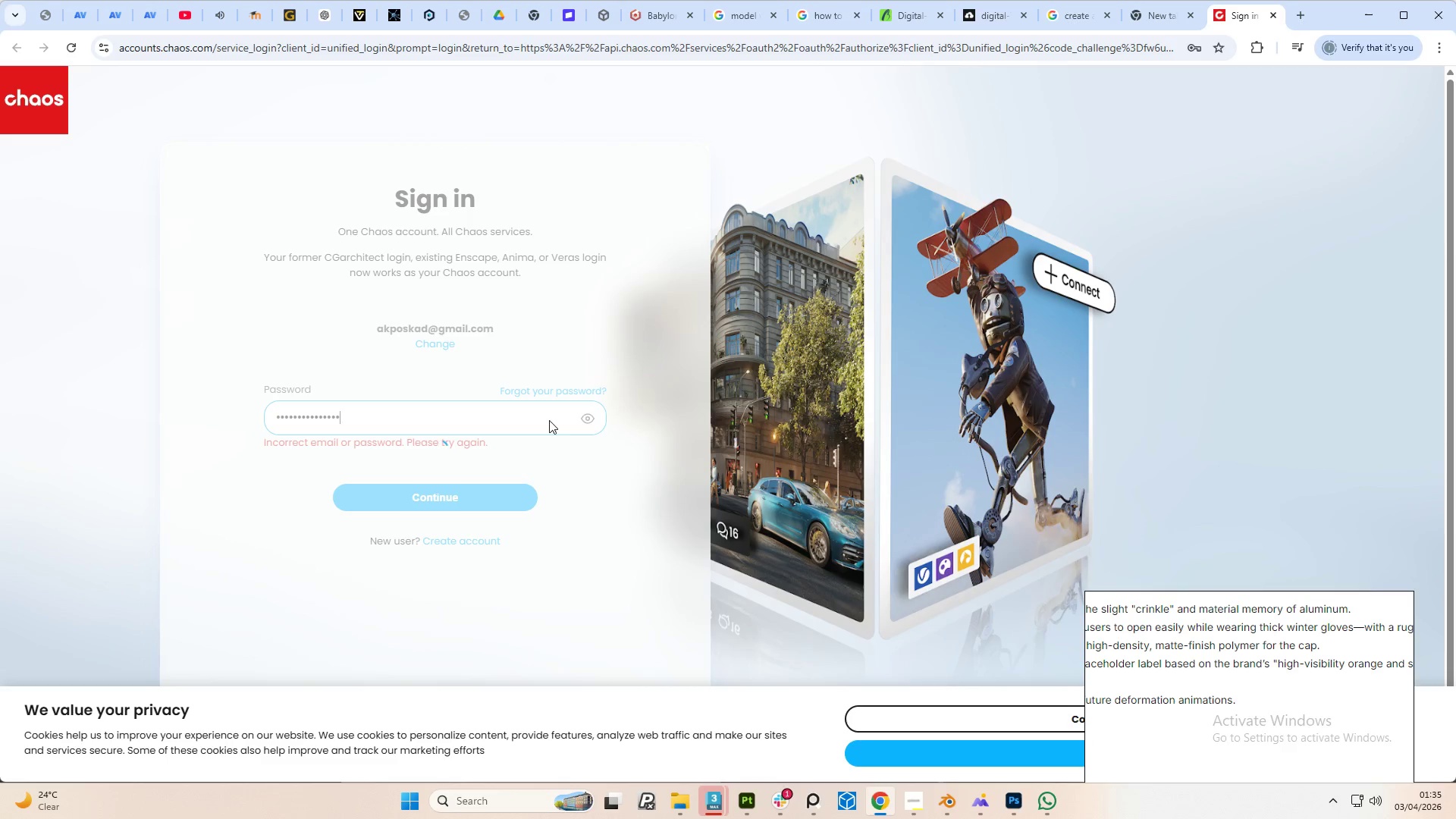 
left_click([544, 388])
 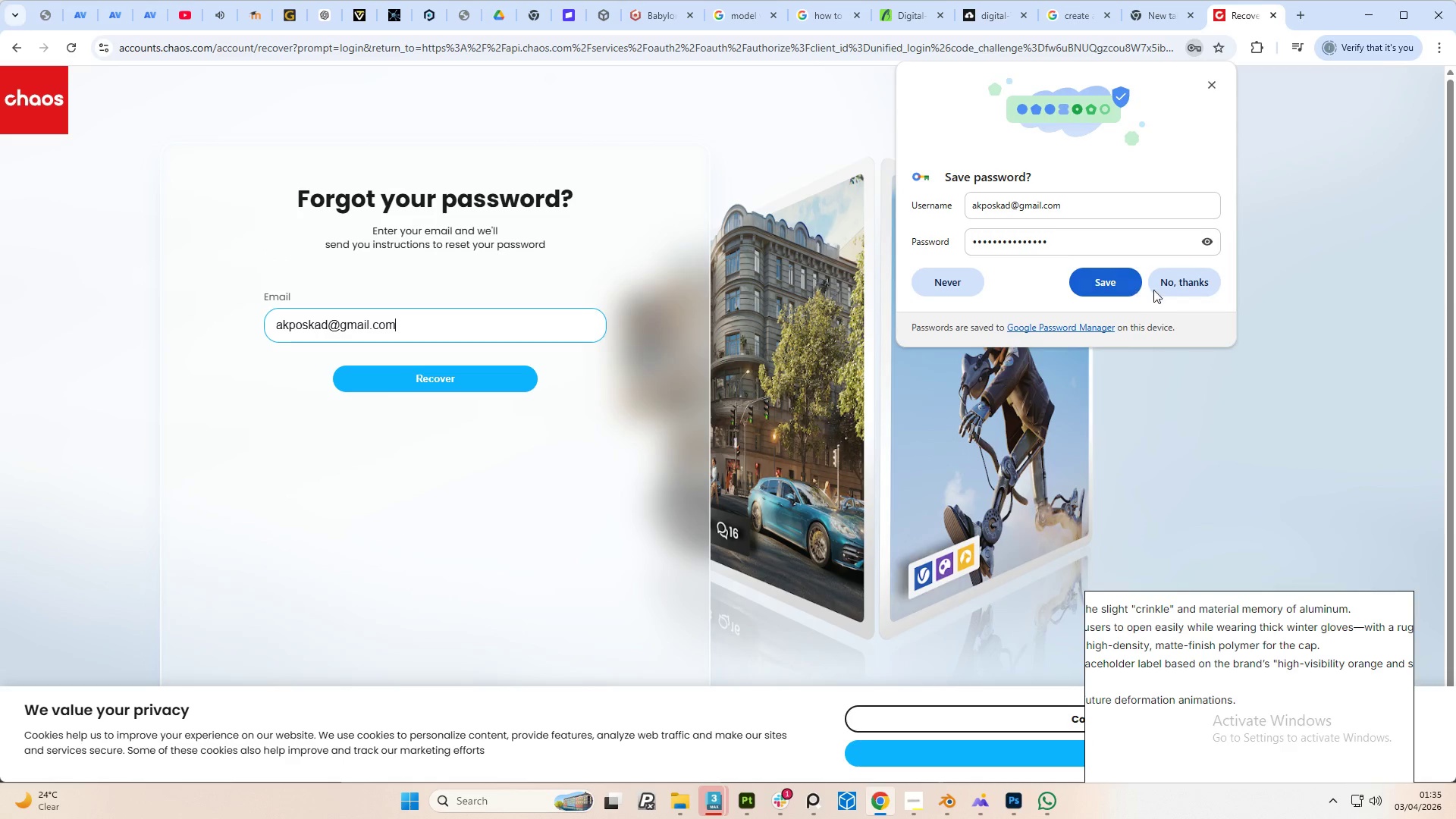 
left_click([1196, 292])
 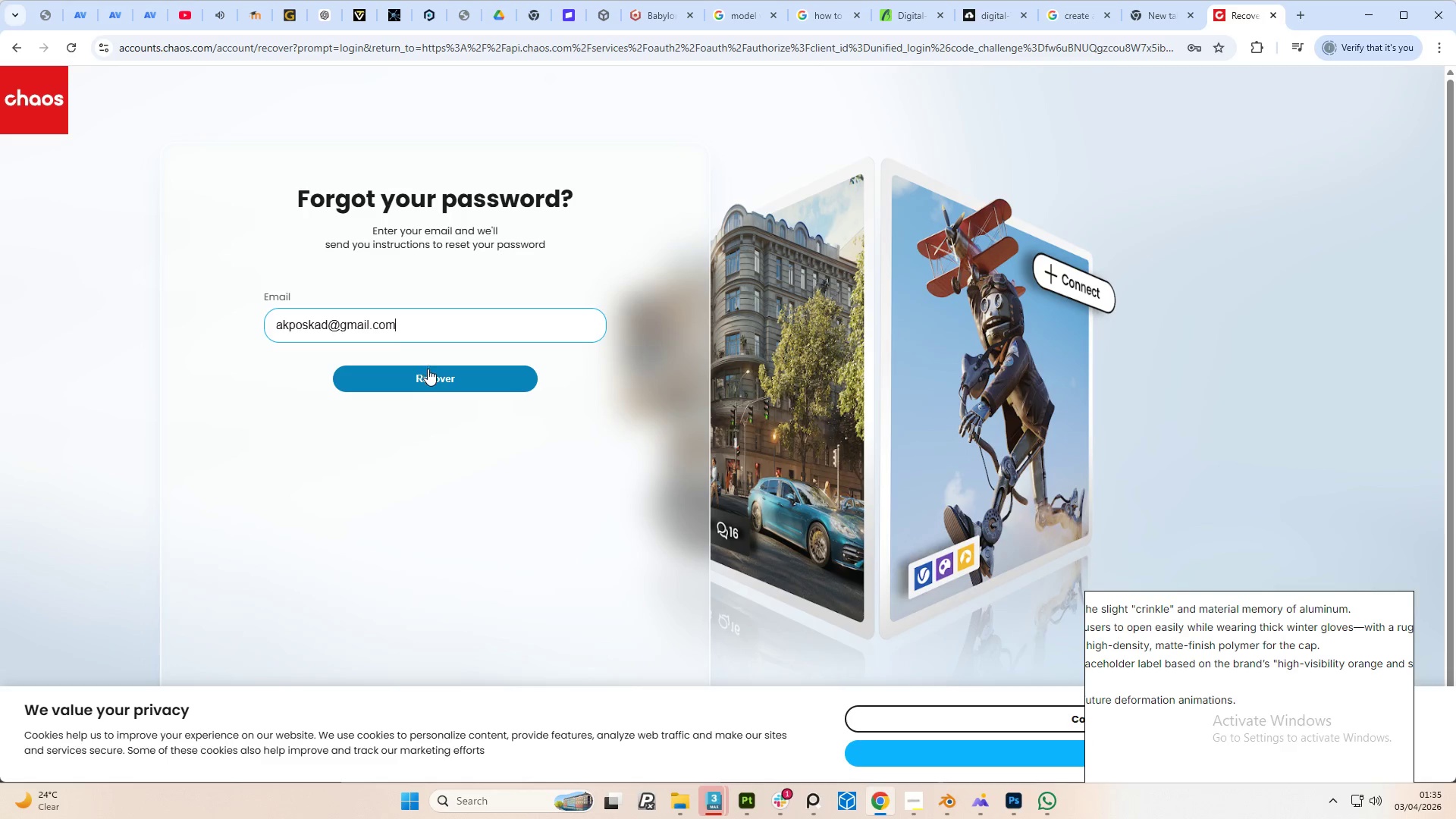 
wait(6.3)
 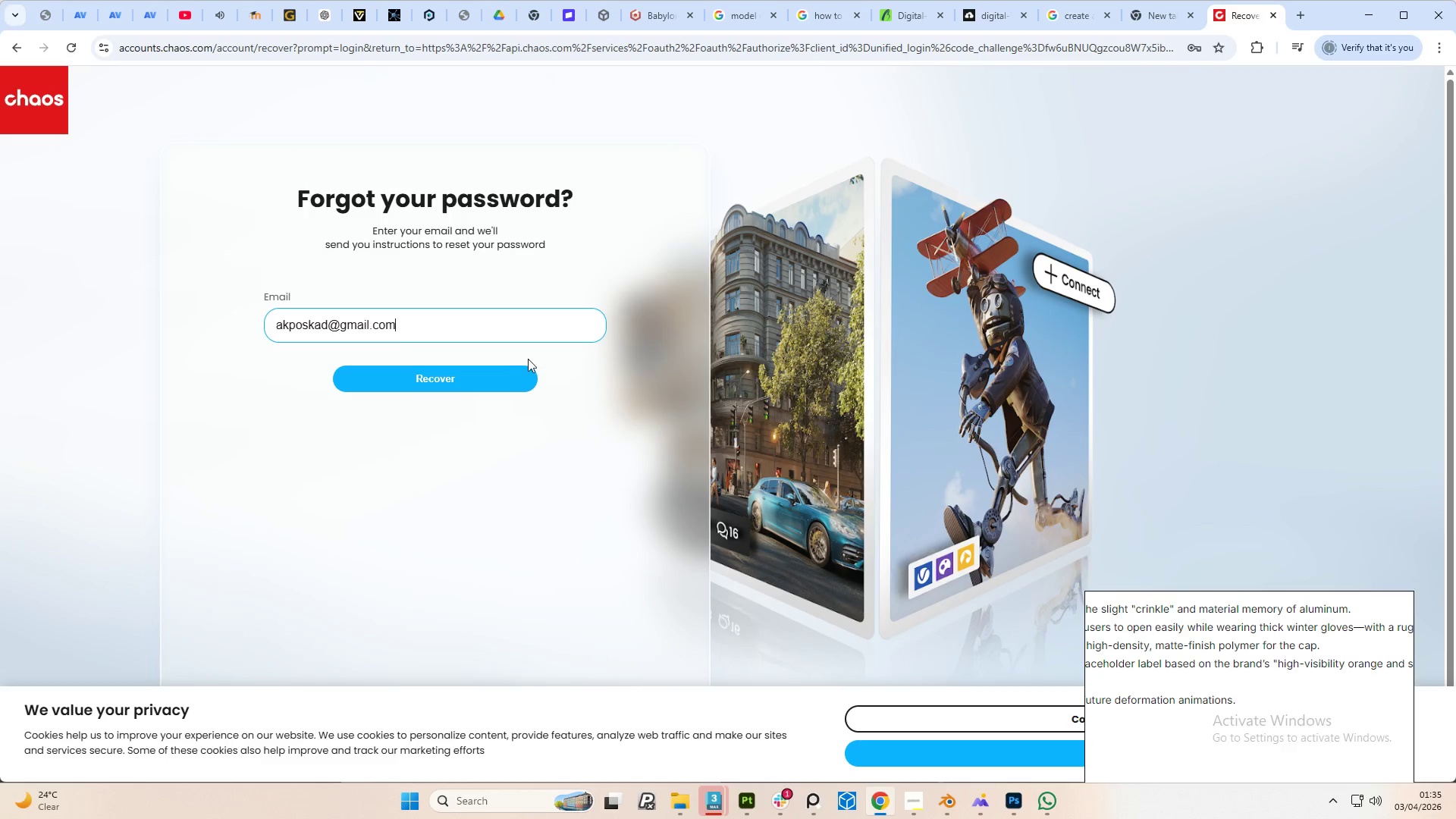 
left_click([1304, 18])
 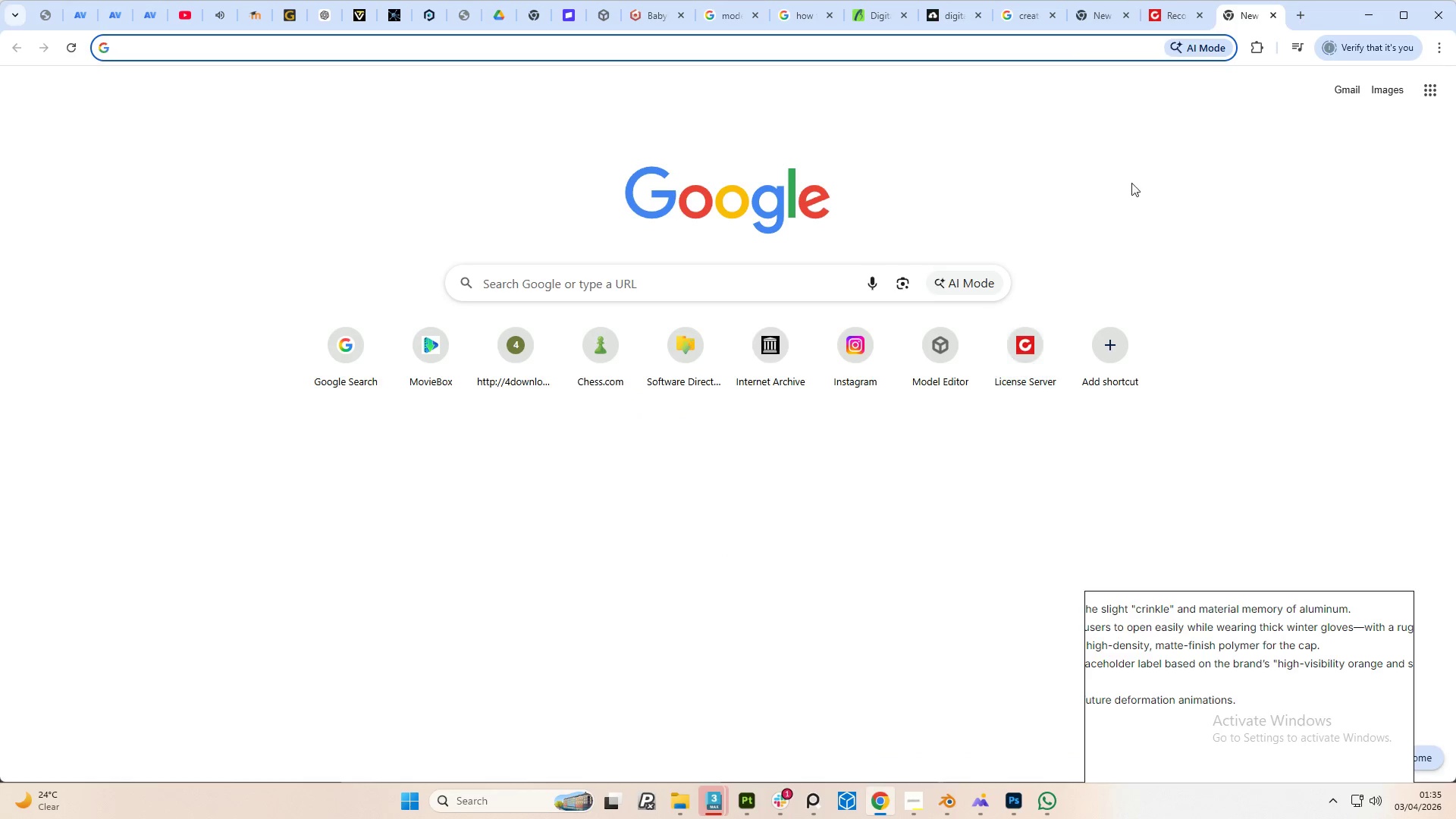 
left_click([1344, 94])
 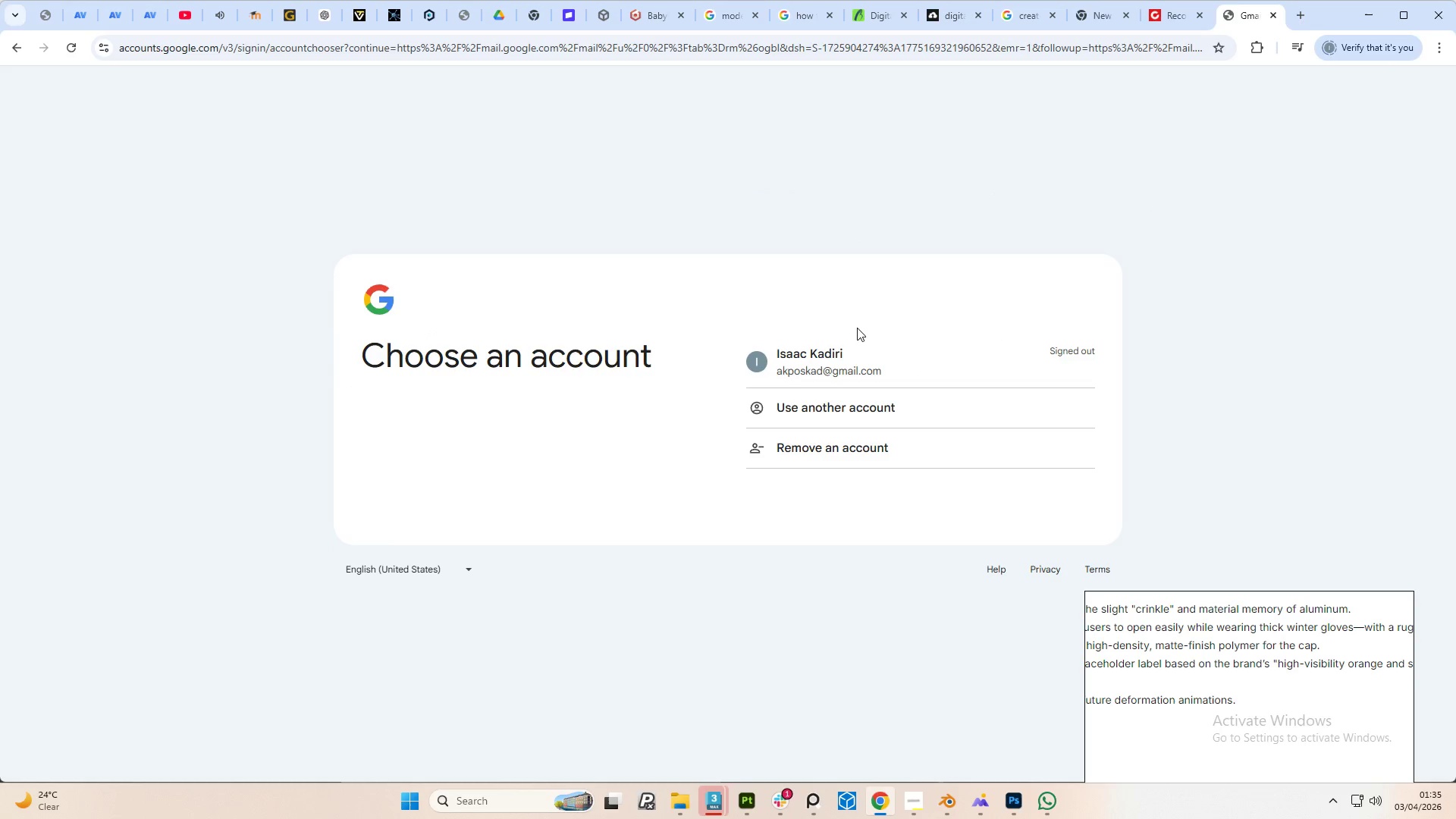 
left_click([806, 347])
 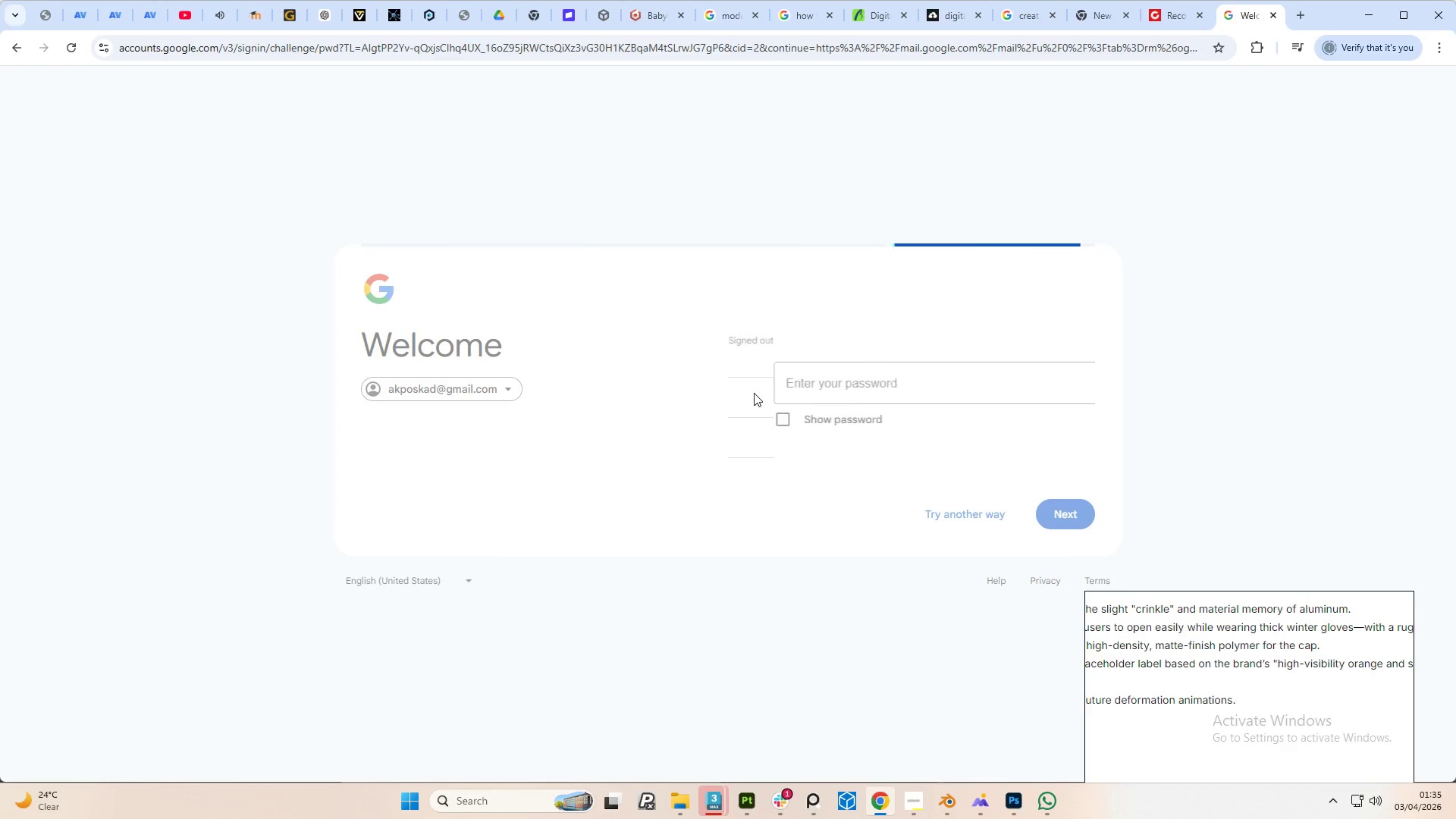 
left_click([787, 381])
 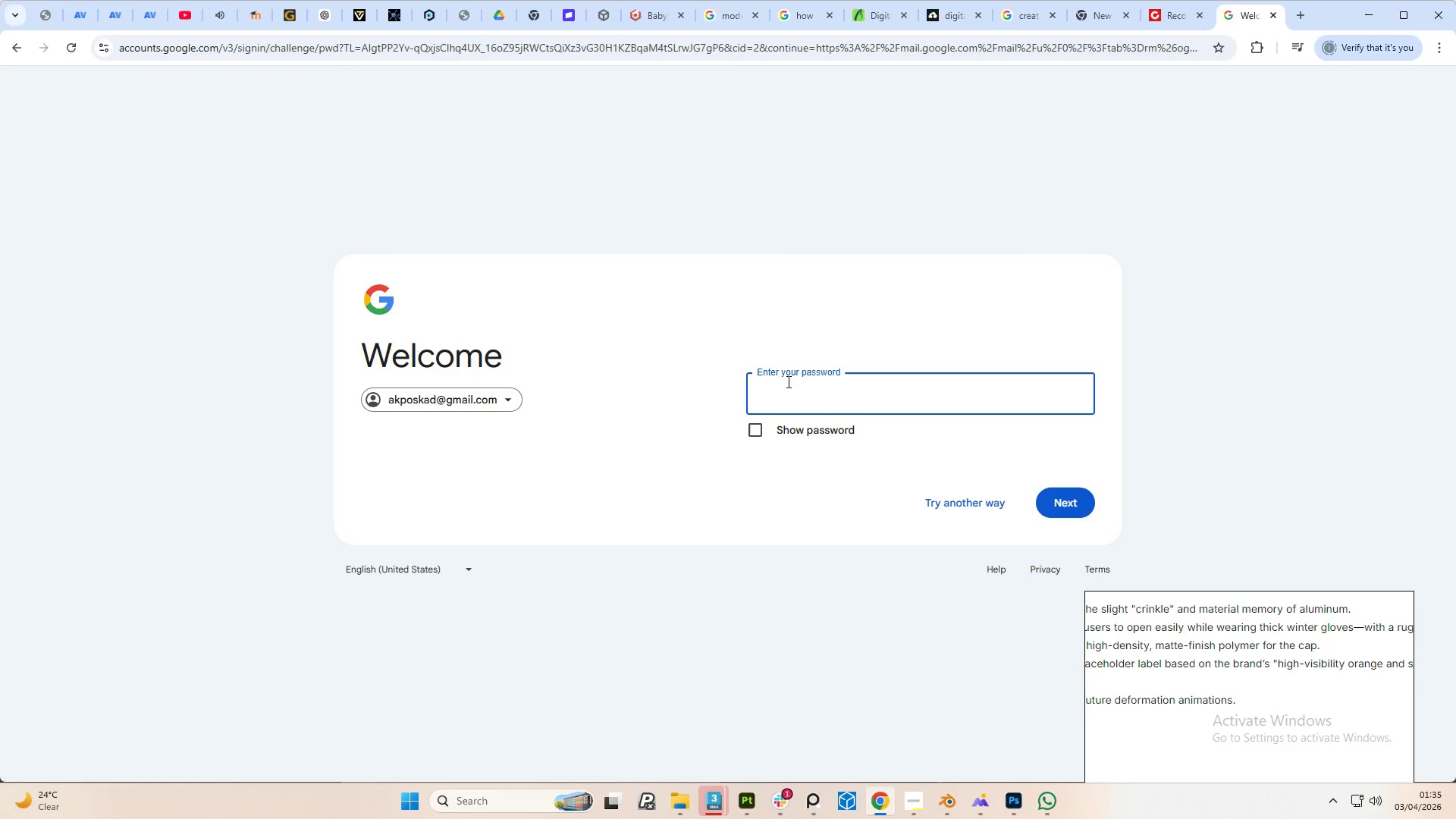 
type([redacted])
 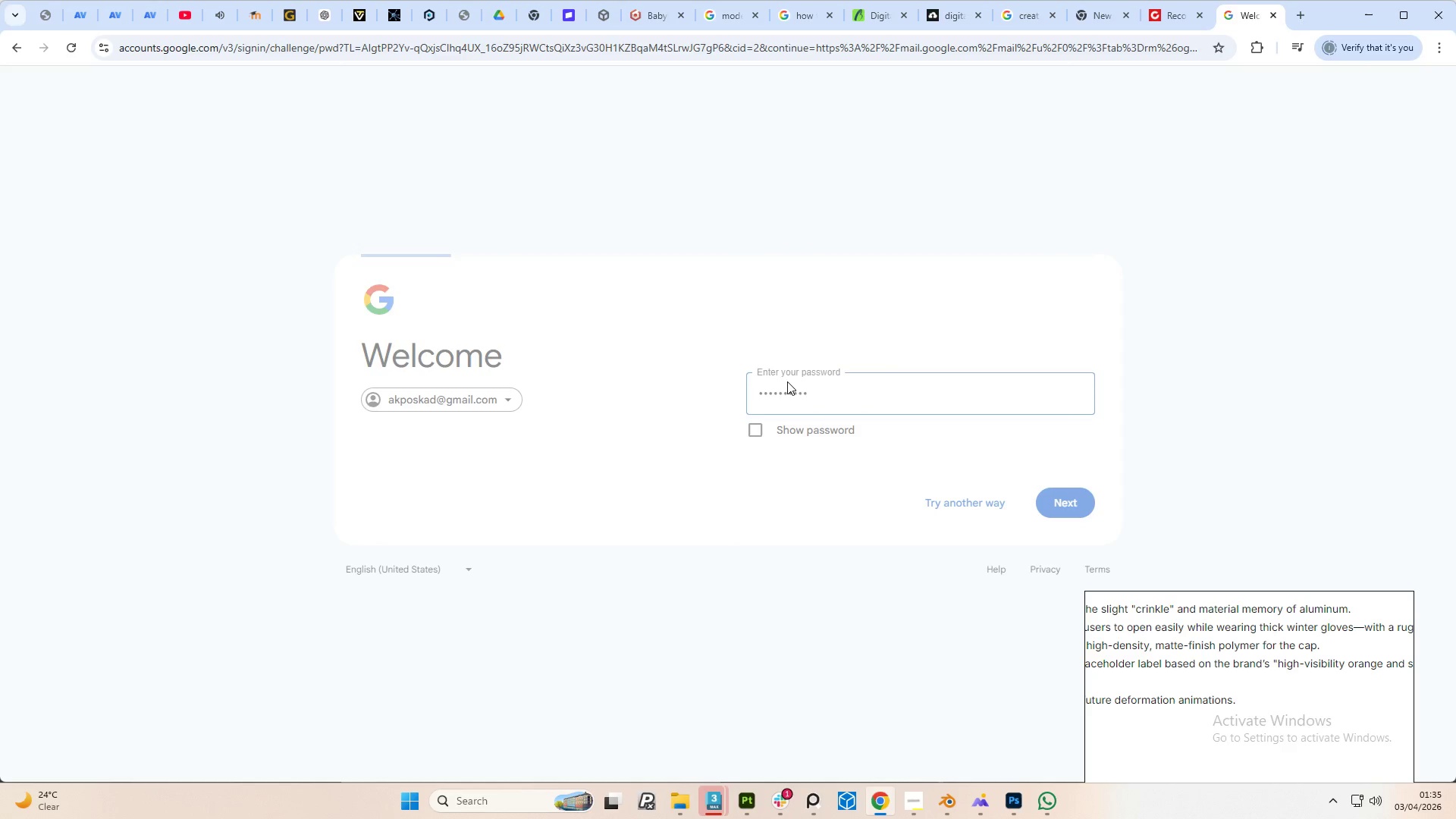 
key(Enter)
 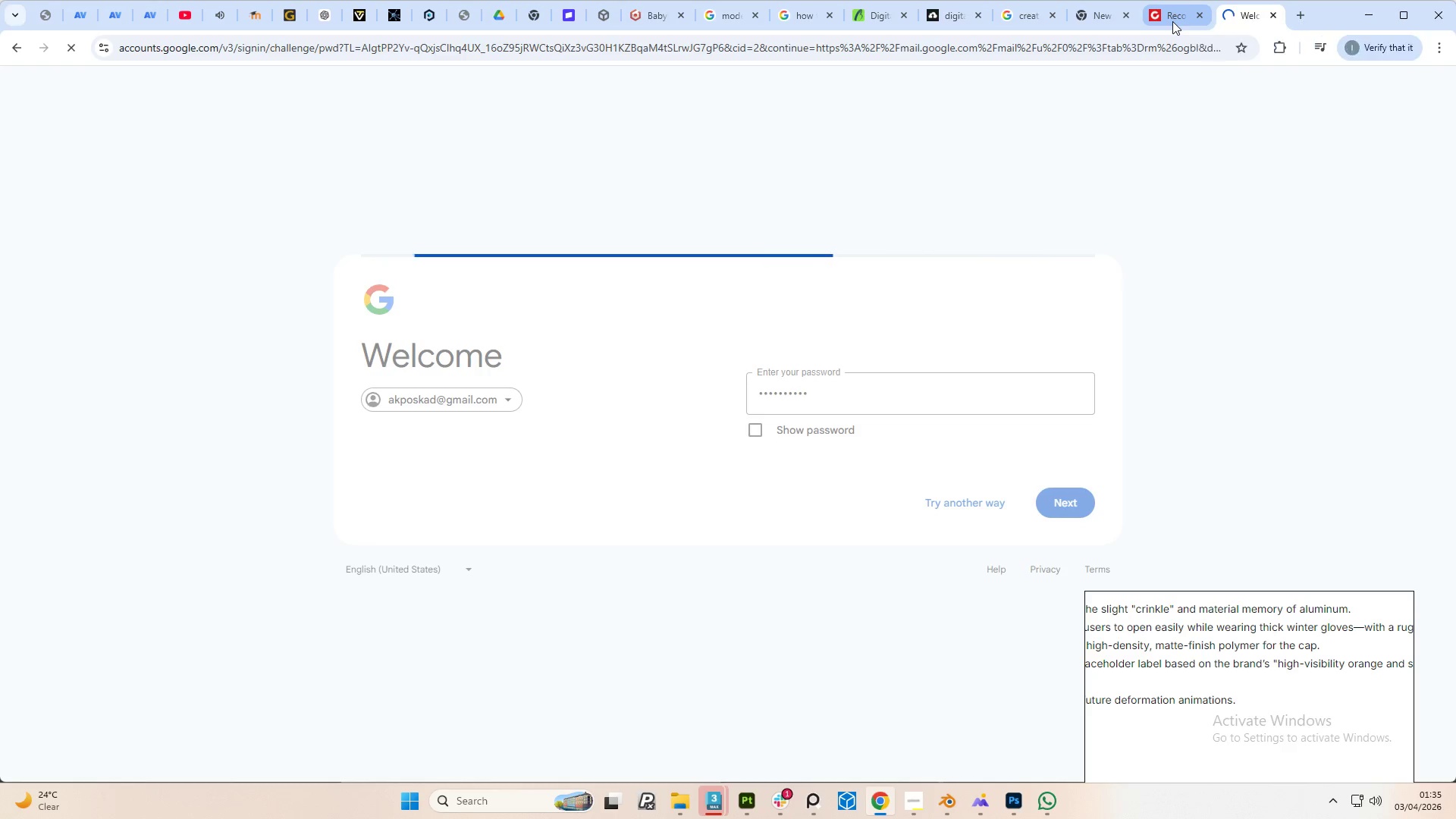 
left_click([1172, 21])
 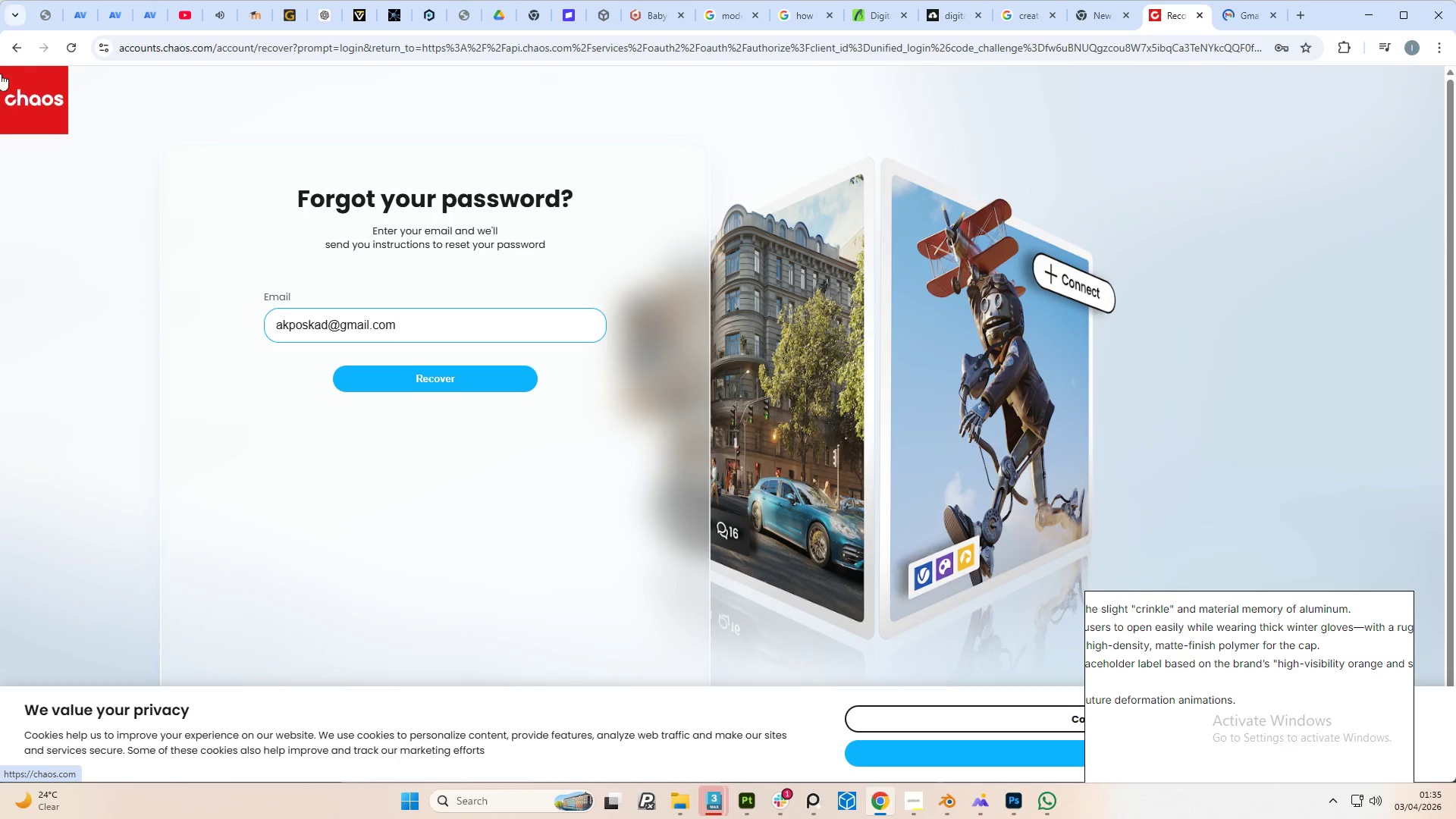 
left_click([8, 40])
 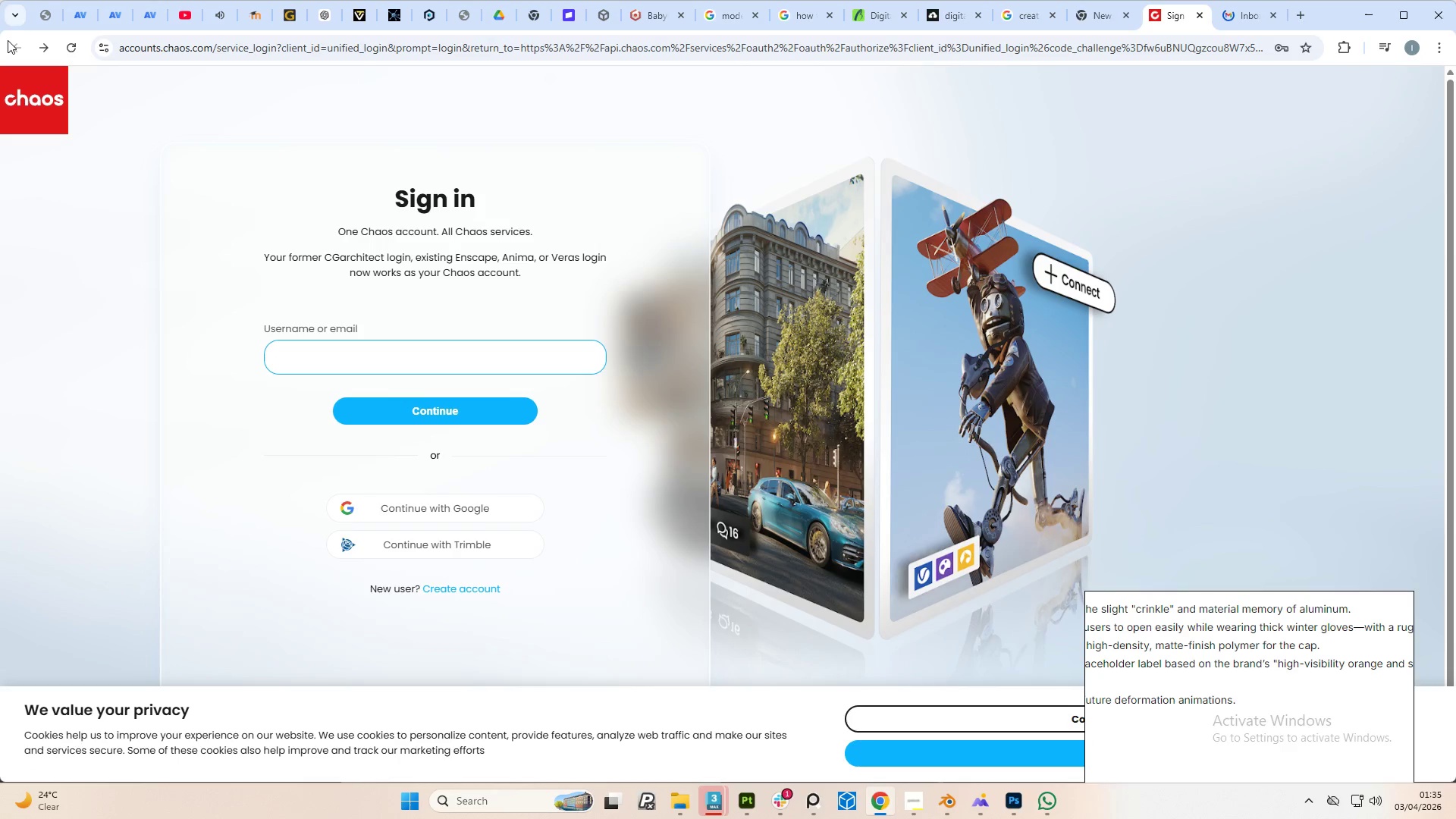 
left_click([8, 40])
 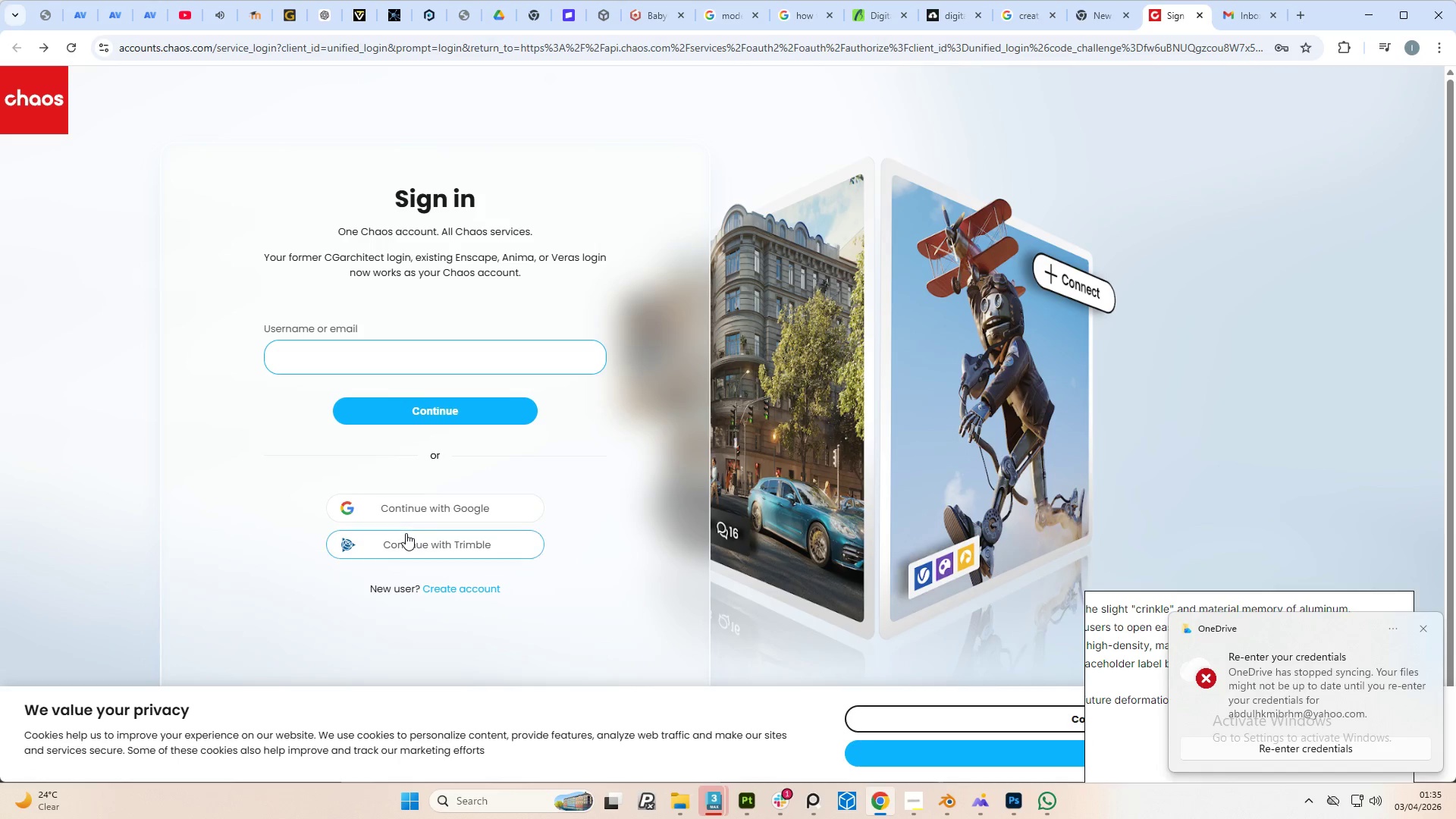 
left_click([400, 508])
 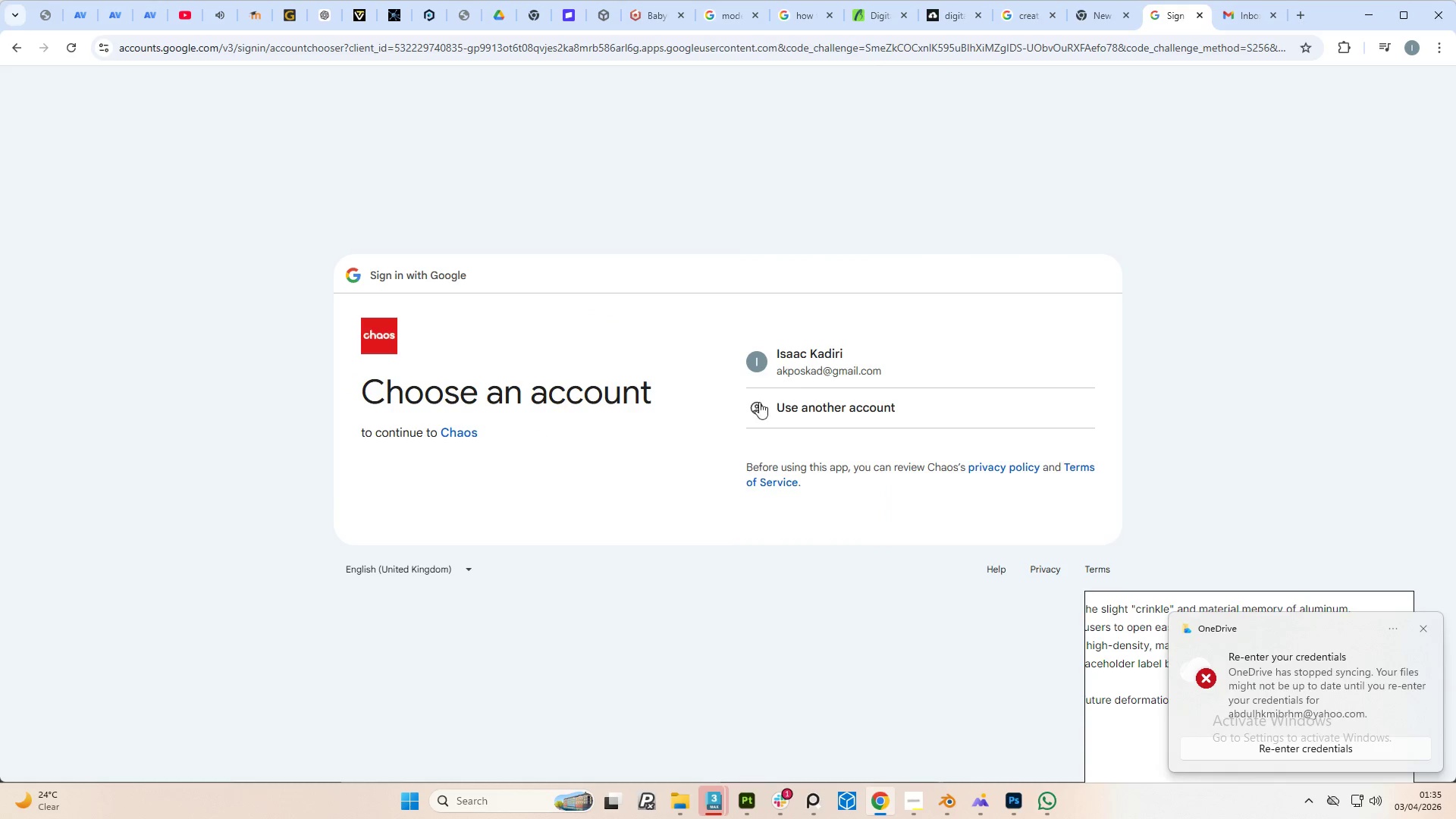 
left_click([814, 373])
 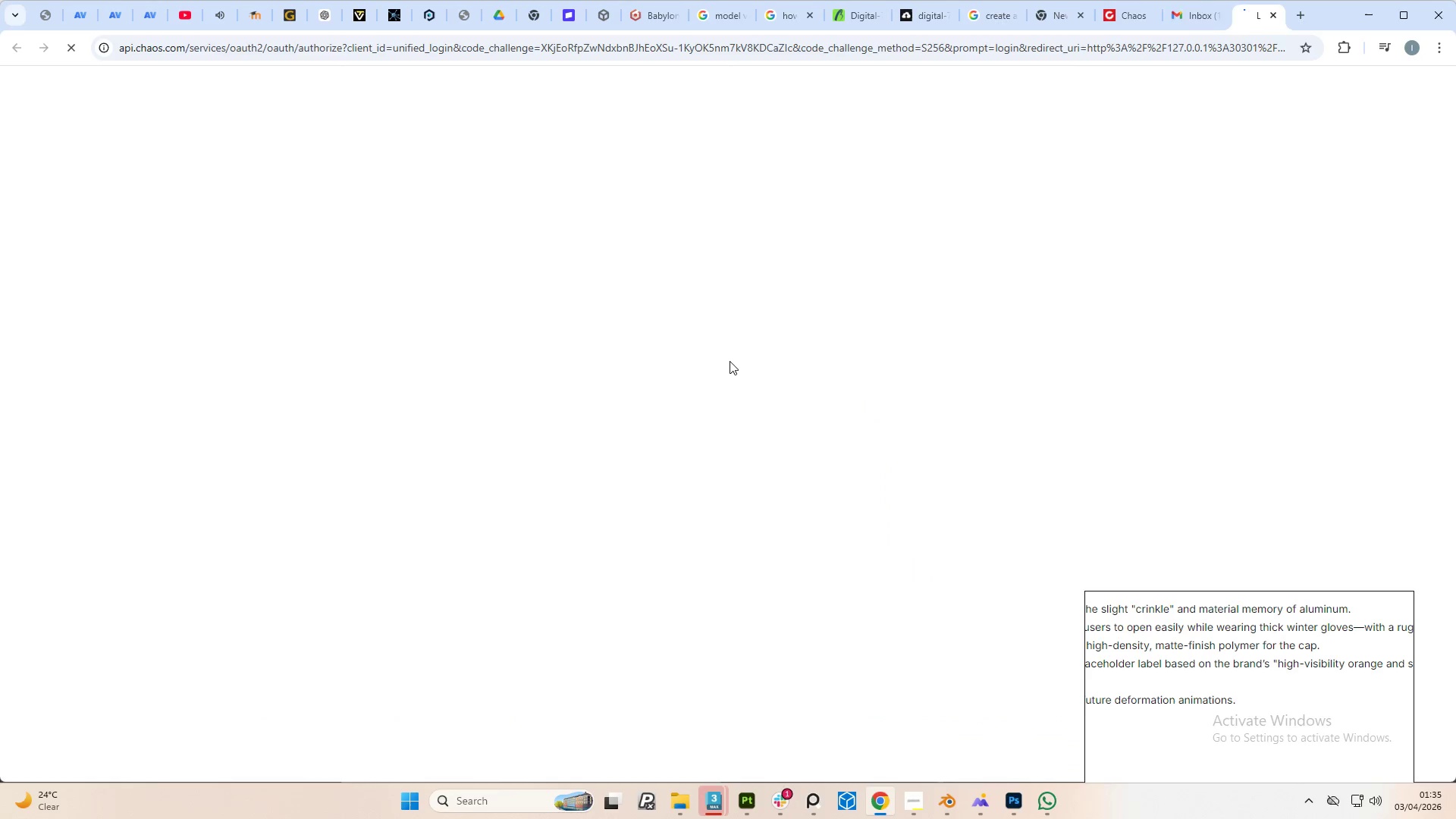 
wait(6.23)
 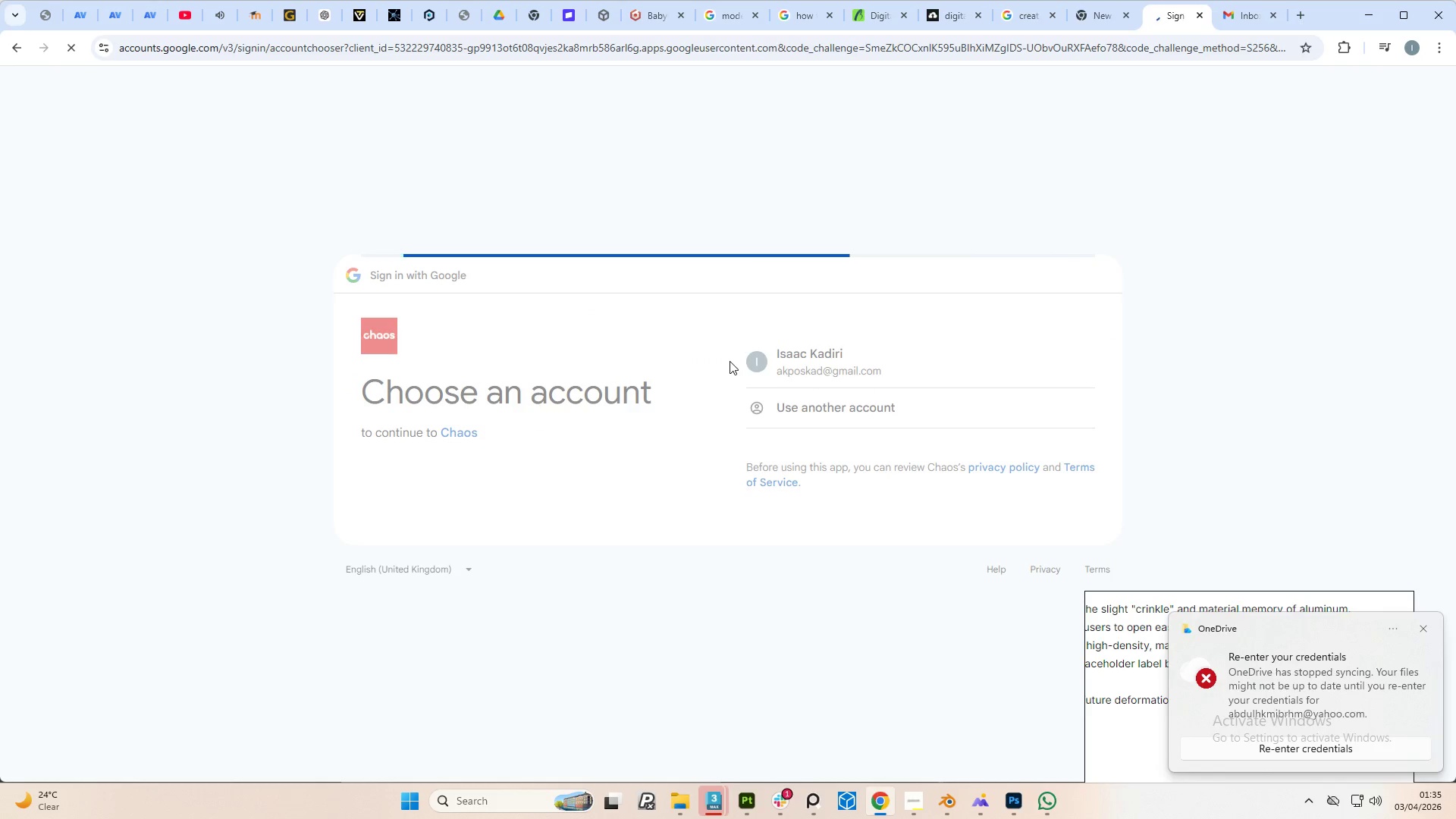 
scroll: coordinate [1182, 667], scroll_direction: down, amount: 2.0
 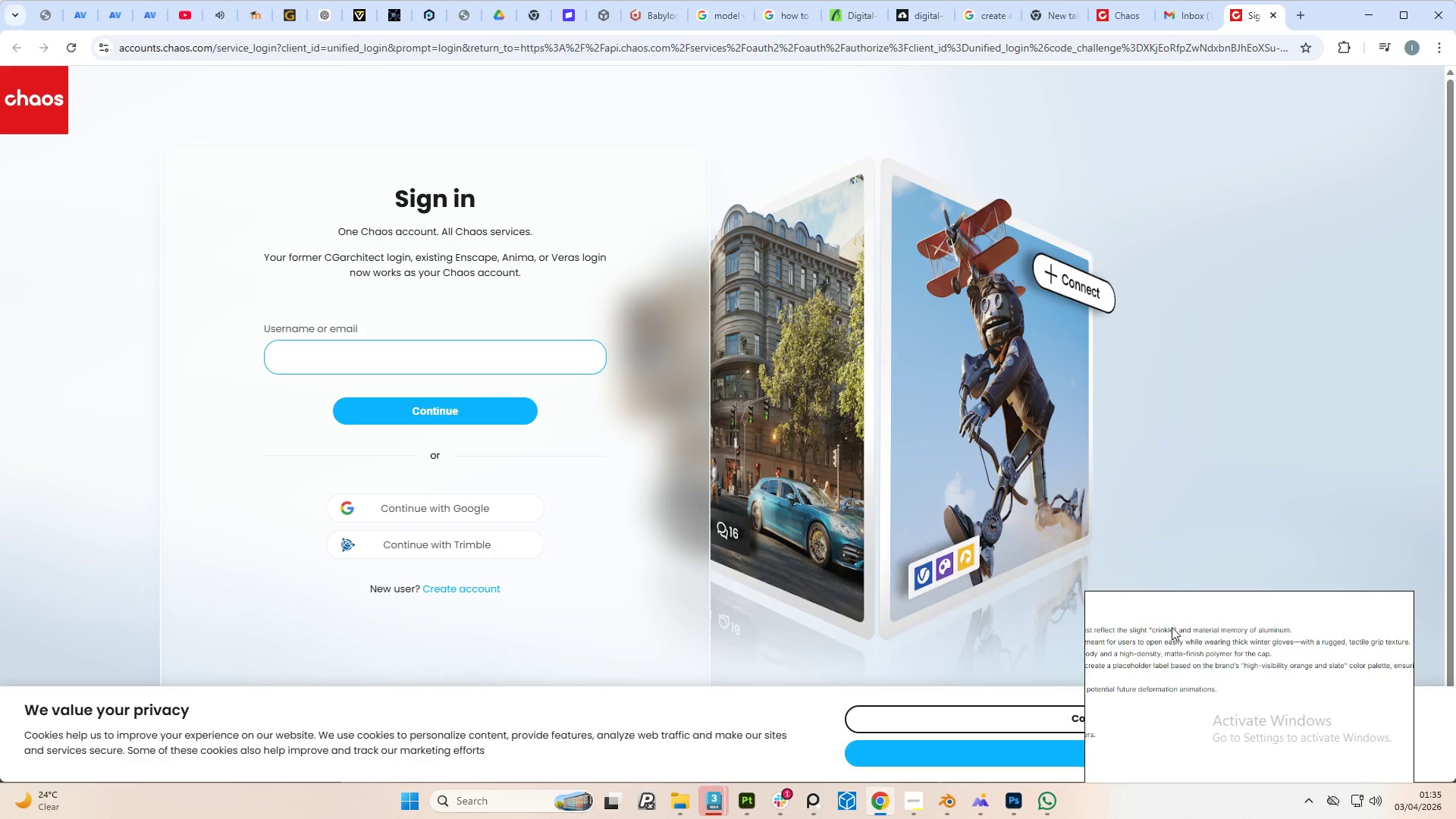 
scroll: coordinate [1212, 658], scroll_direction: up, amount: 2.0
 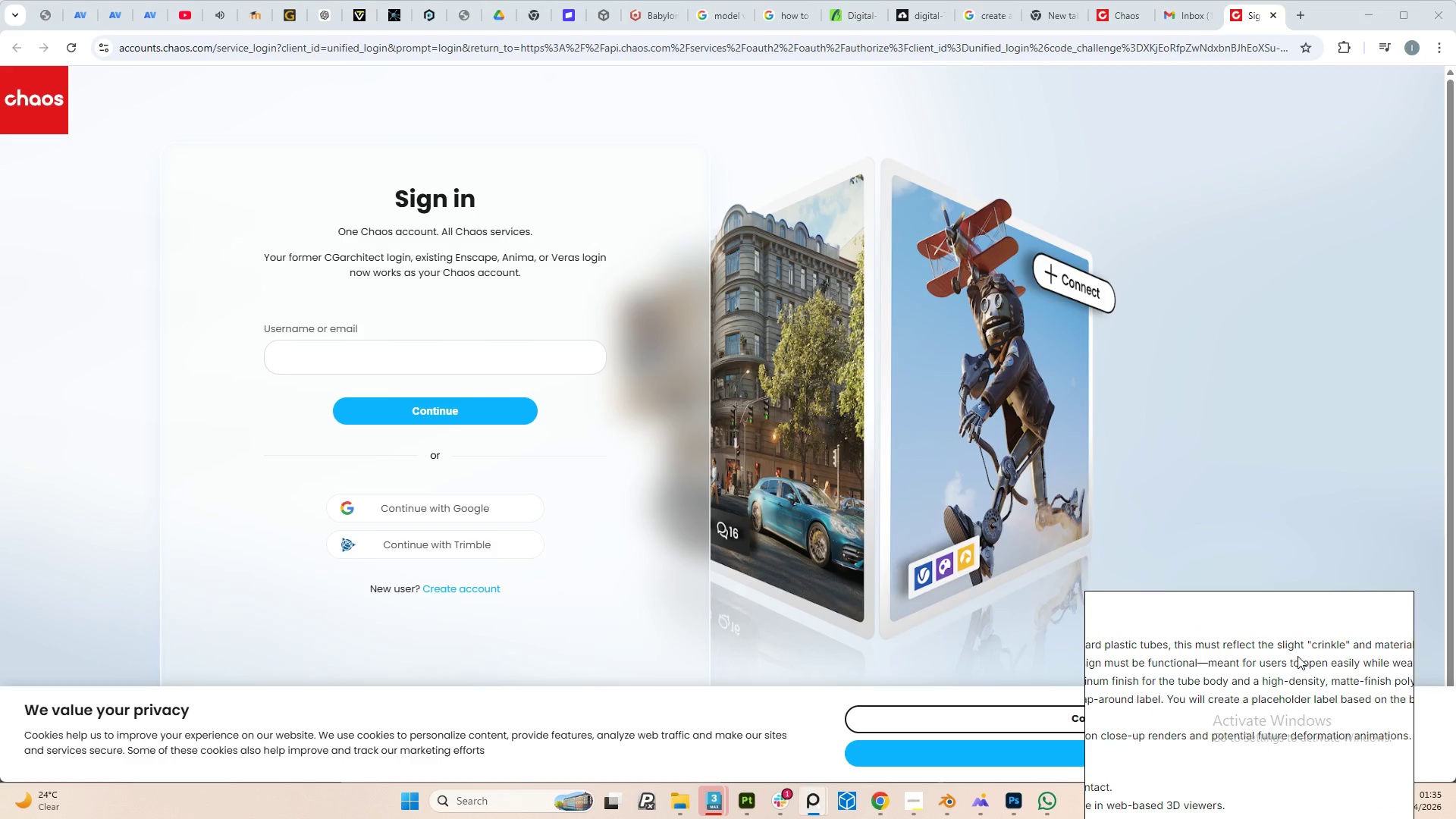 
scroll: coordinate [1274, 671], scroll_direction: down, amount: 3.0
 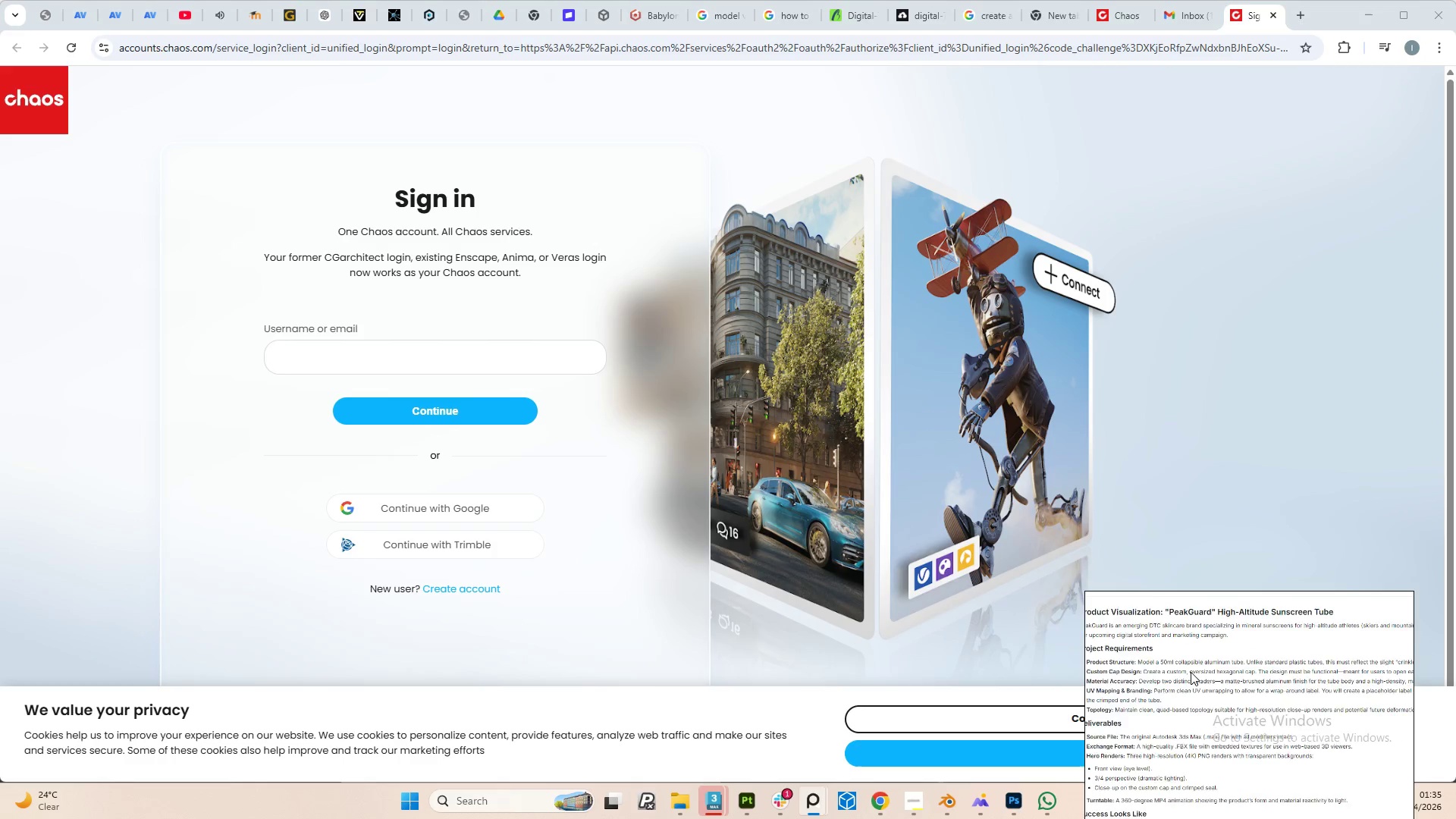 
scroll: coordinate [1319, 682], scroll_direction: up, amount: 4.0
 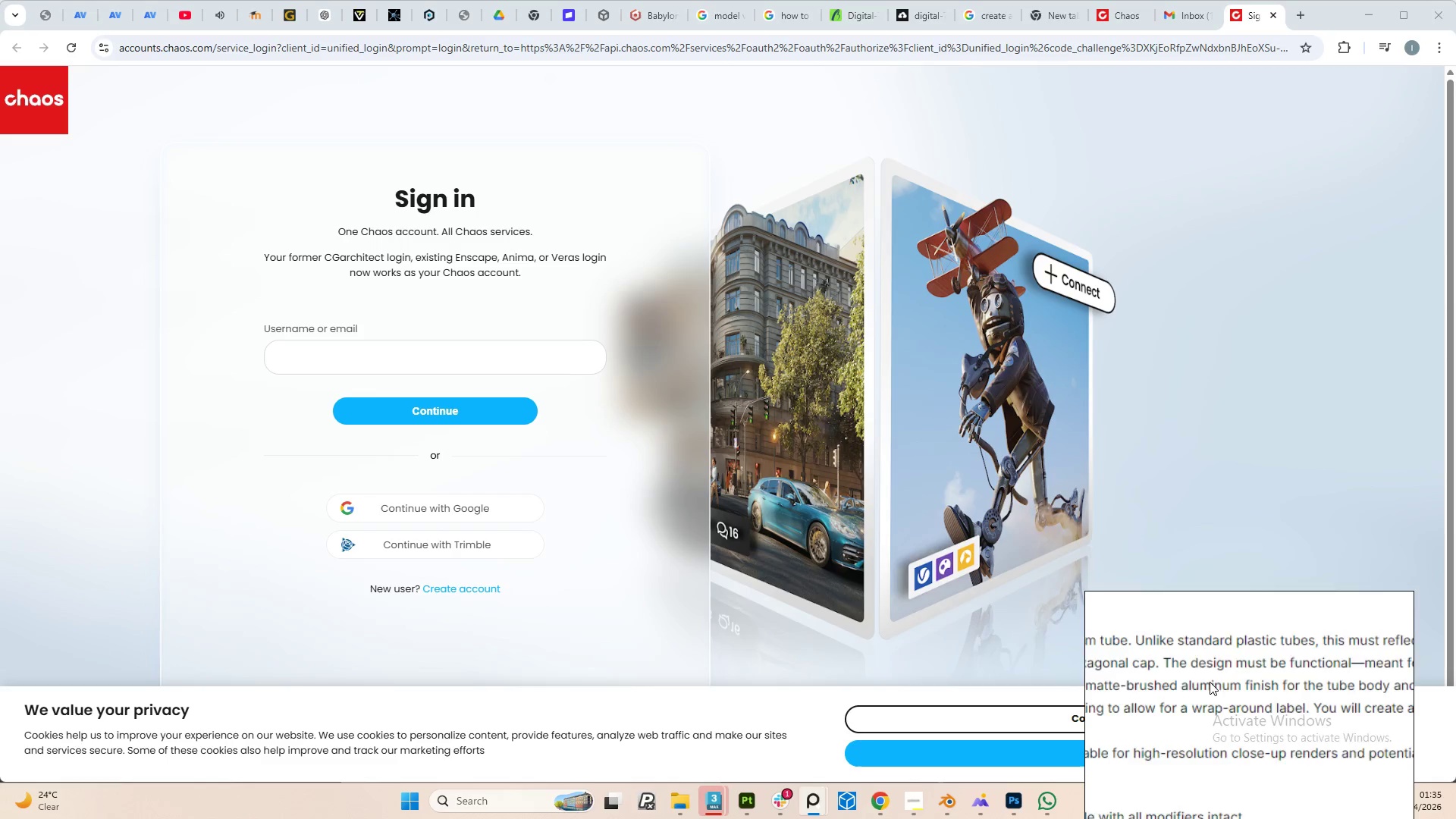 
scroll: coordinate [1210, 682], scroll_direction: down, amount: 1.0